 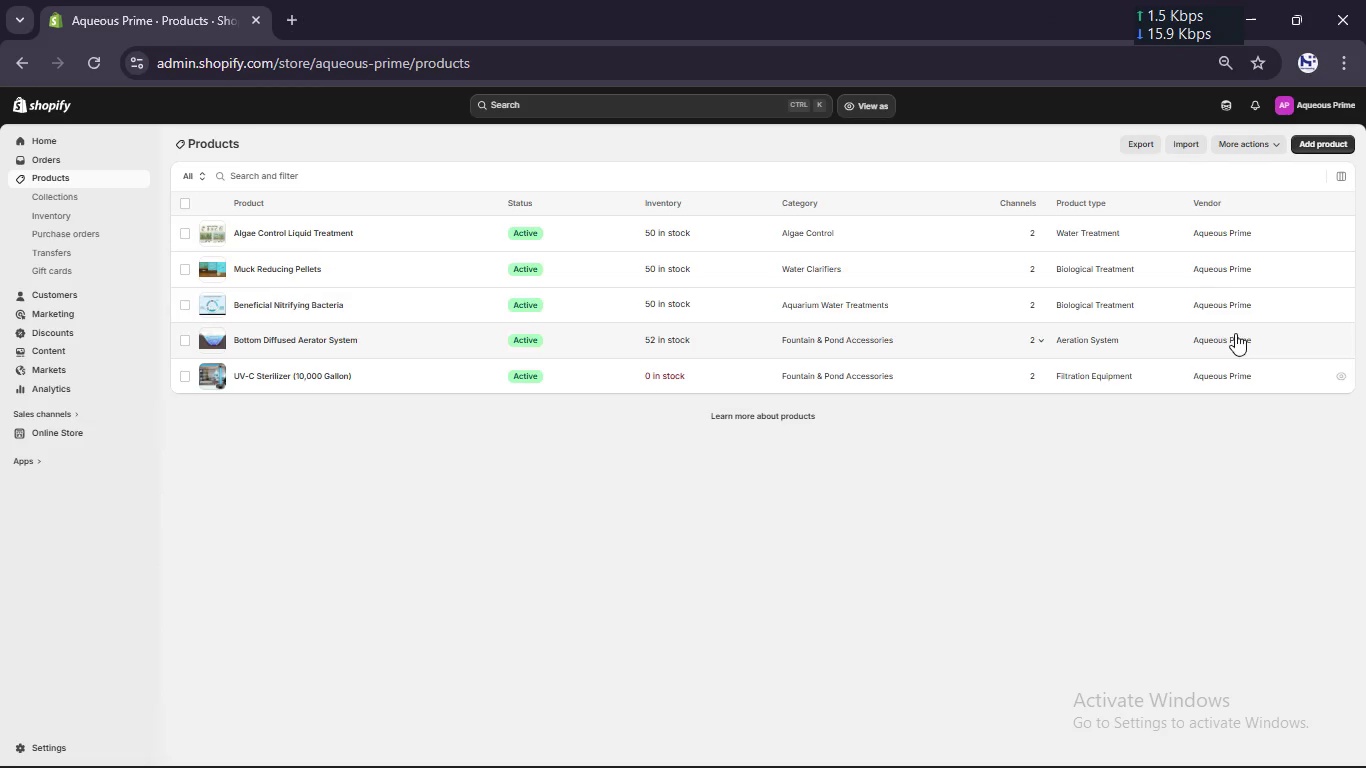 
left_click([1338, 149])
 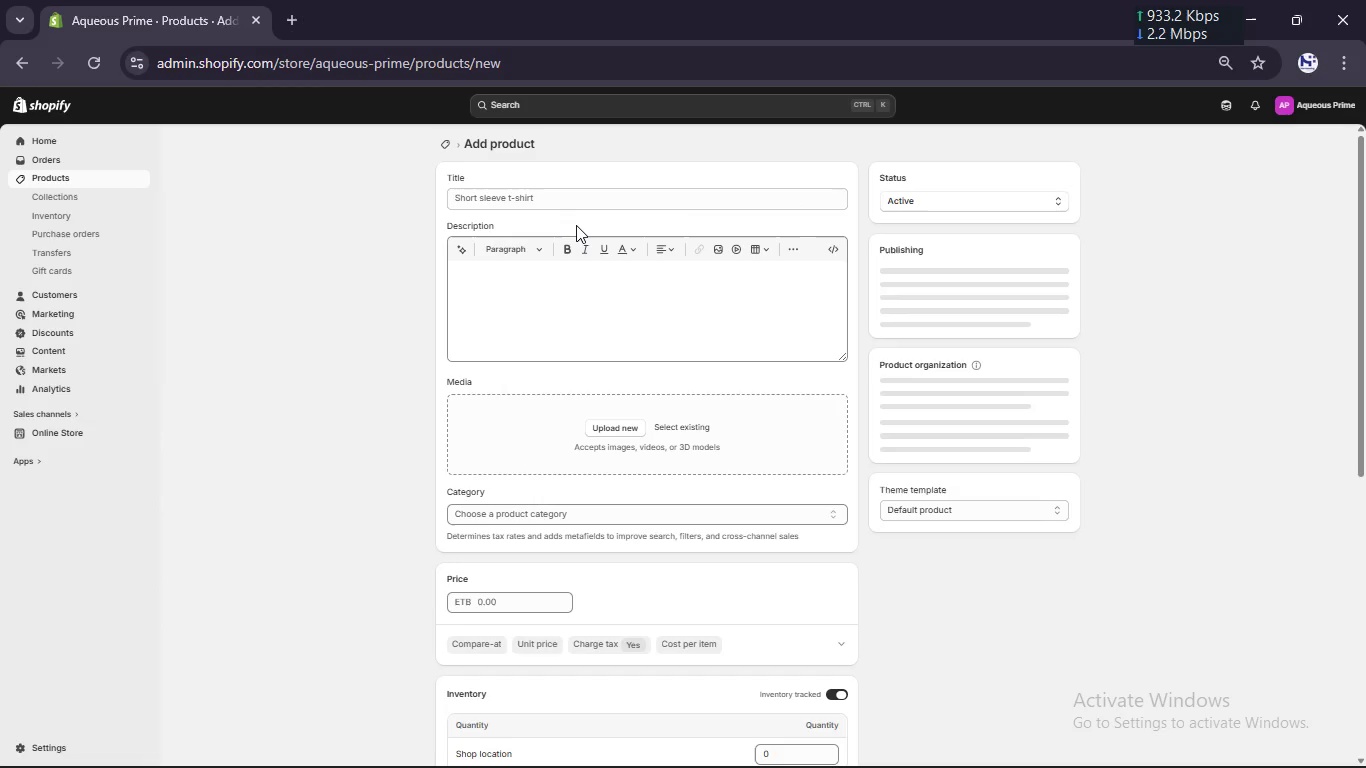 
left_click([563, 199])
 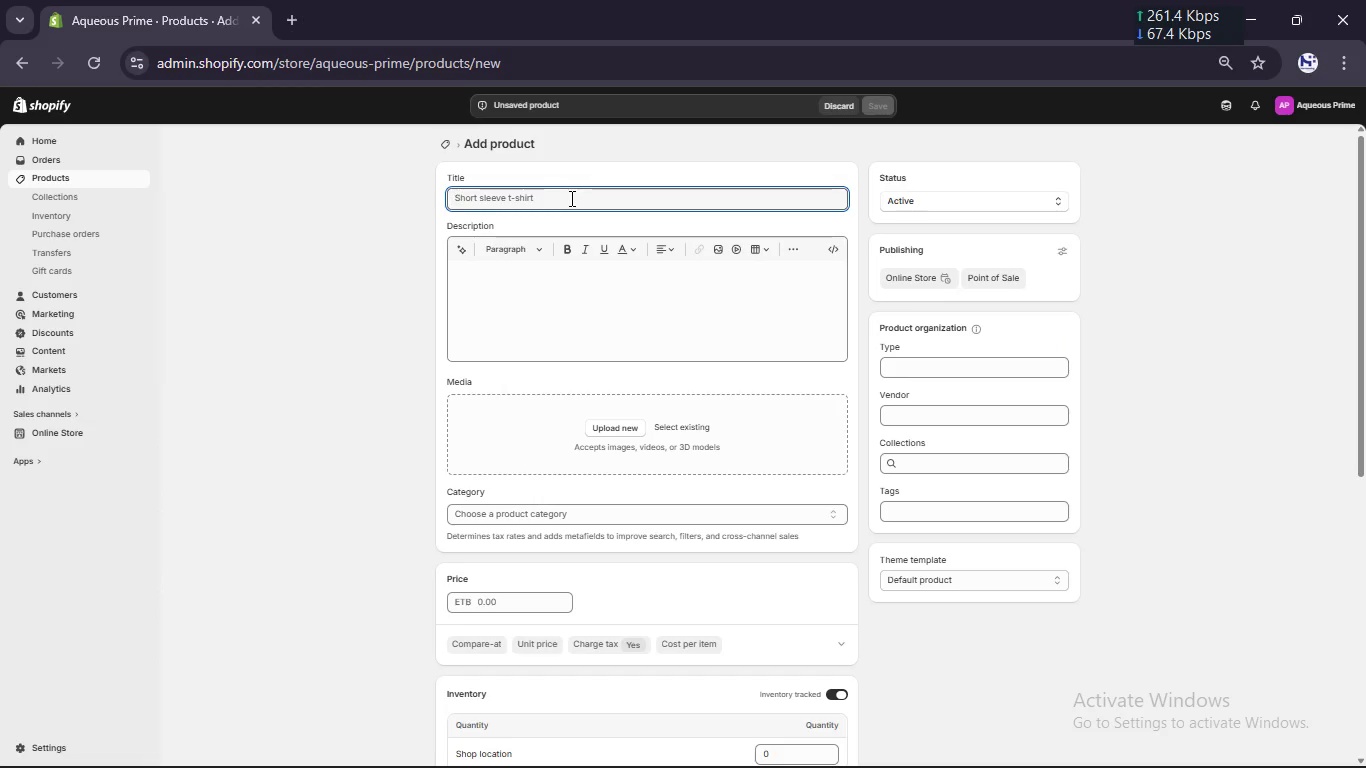 
type(Pond Wt)
key(Backspace)
type(ater Pump )
key(Backspace)
type(( G)
key(Backspace)
key(Backspace)
 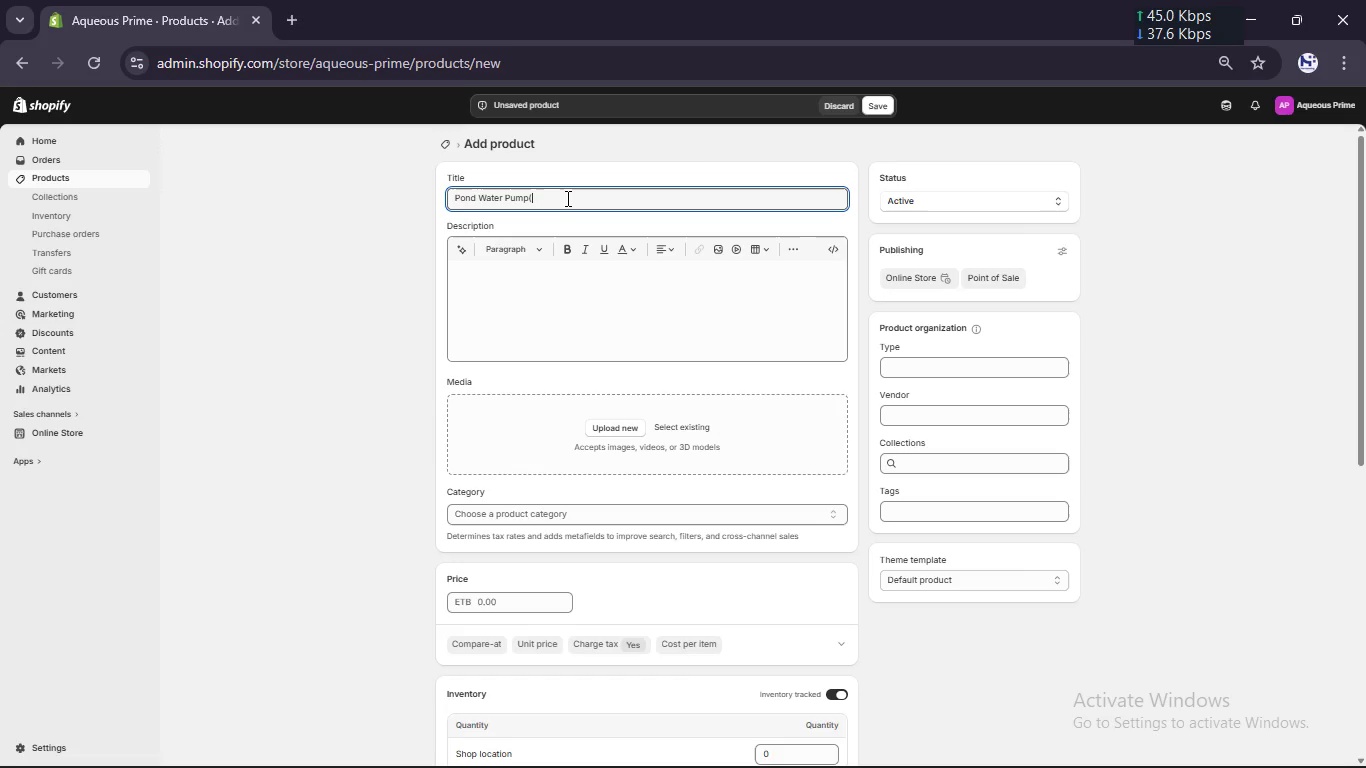 
key(ArrowLeft)
 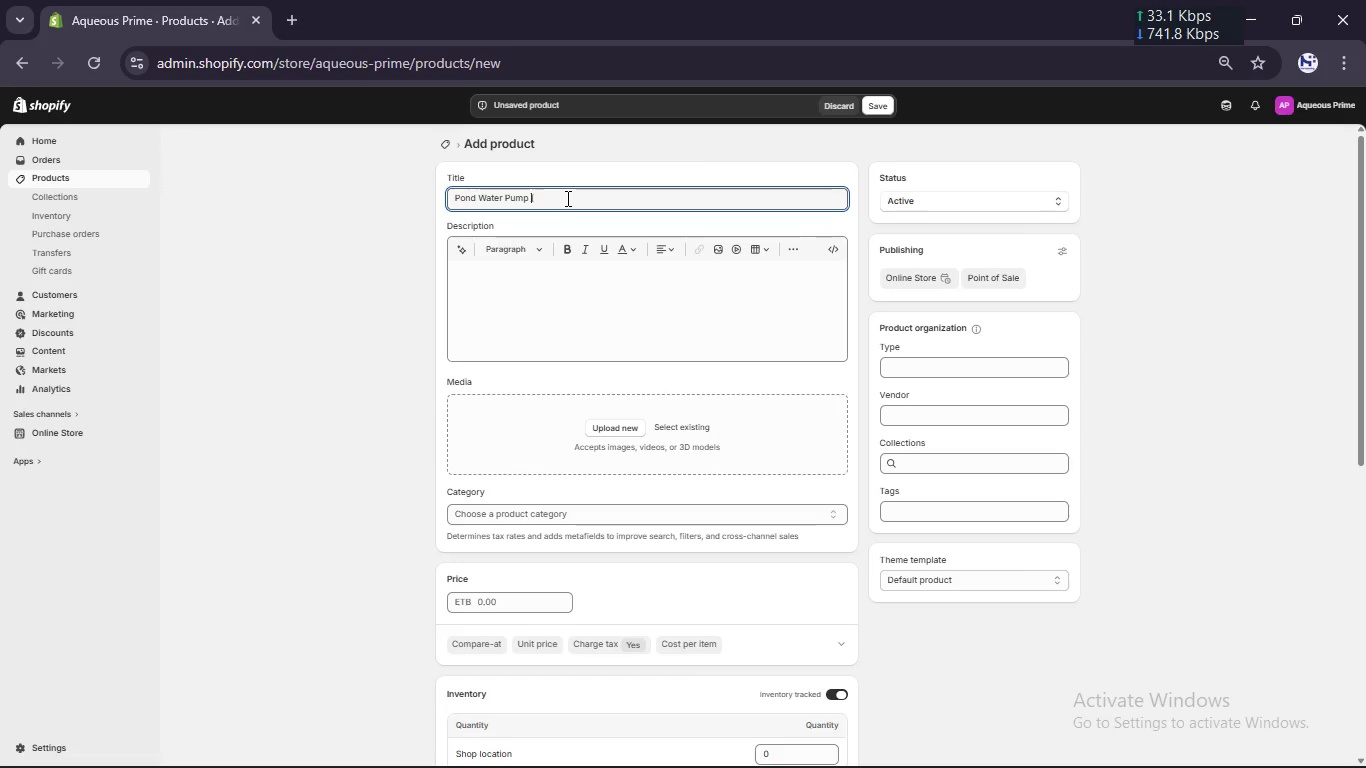 
key(Space)
 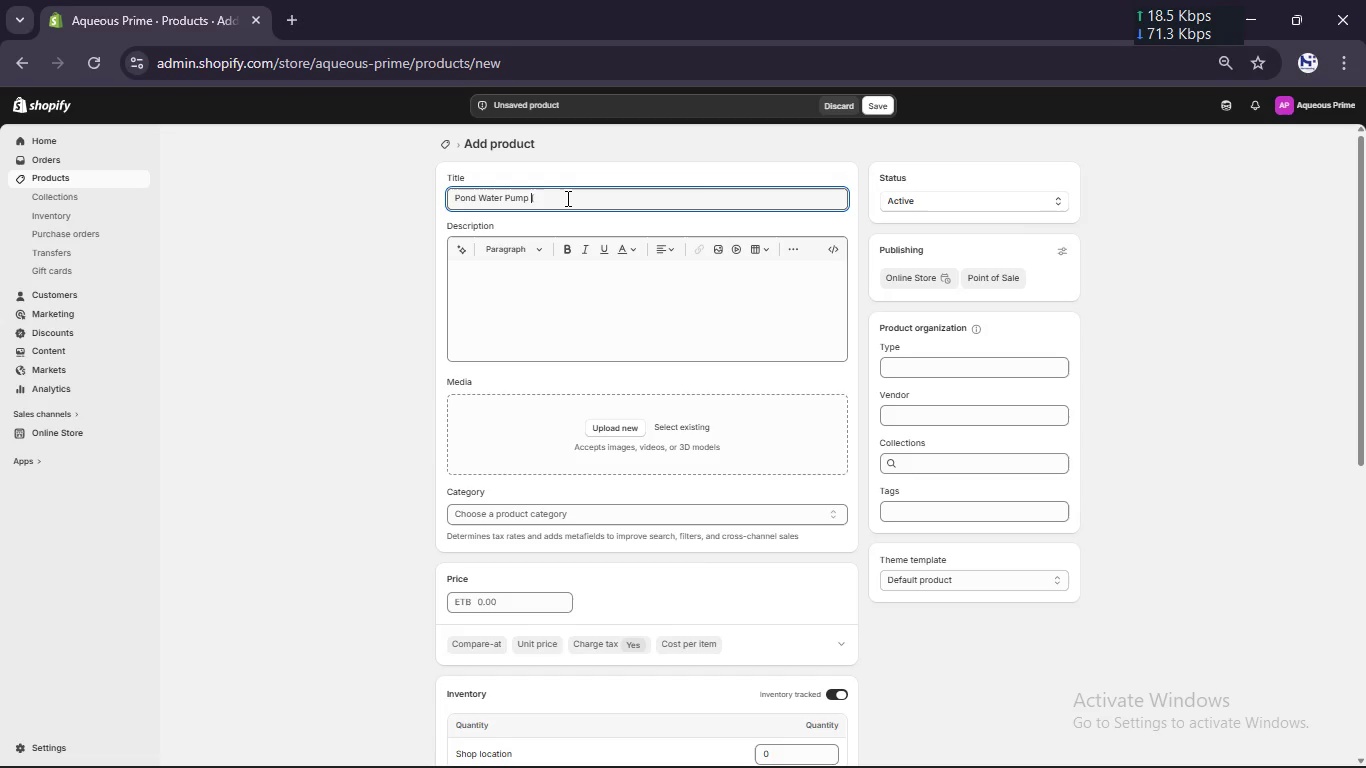 
key(ArrowRight)
 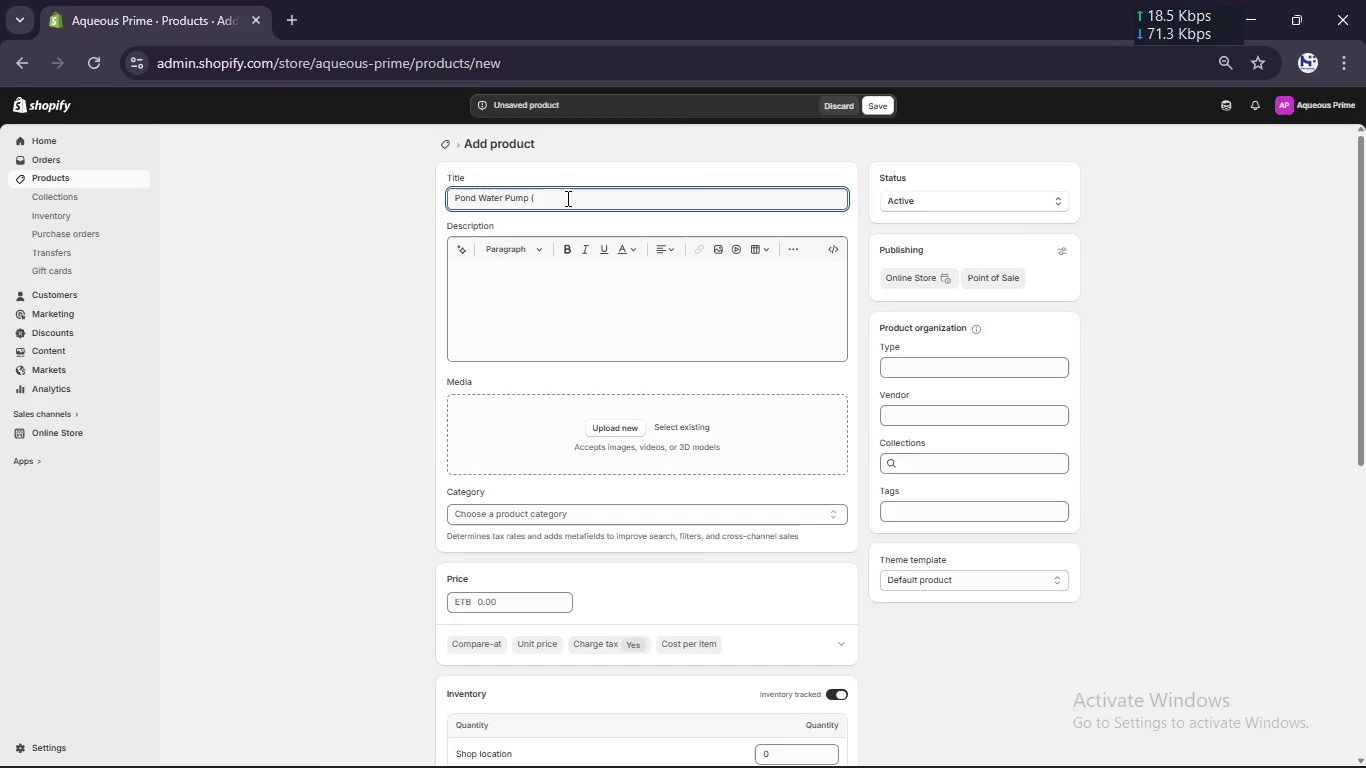 
type(High Flow))
 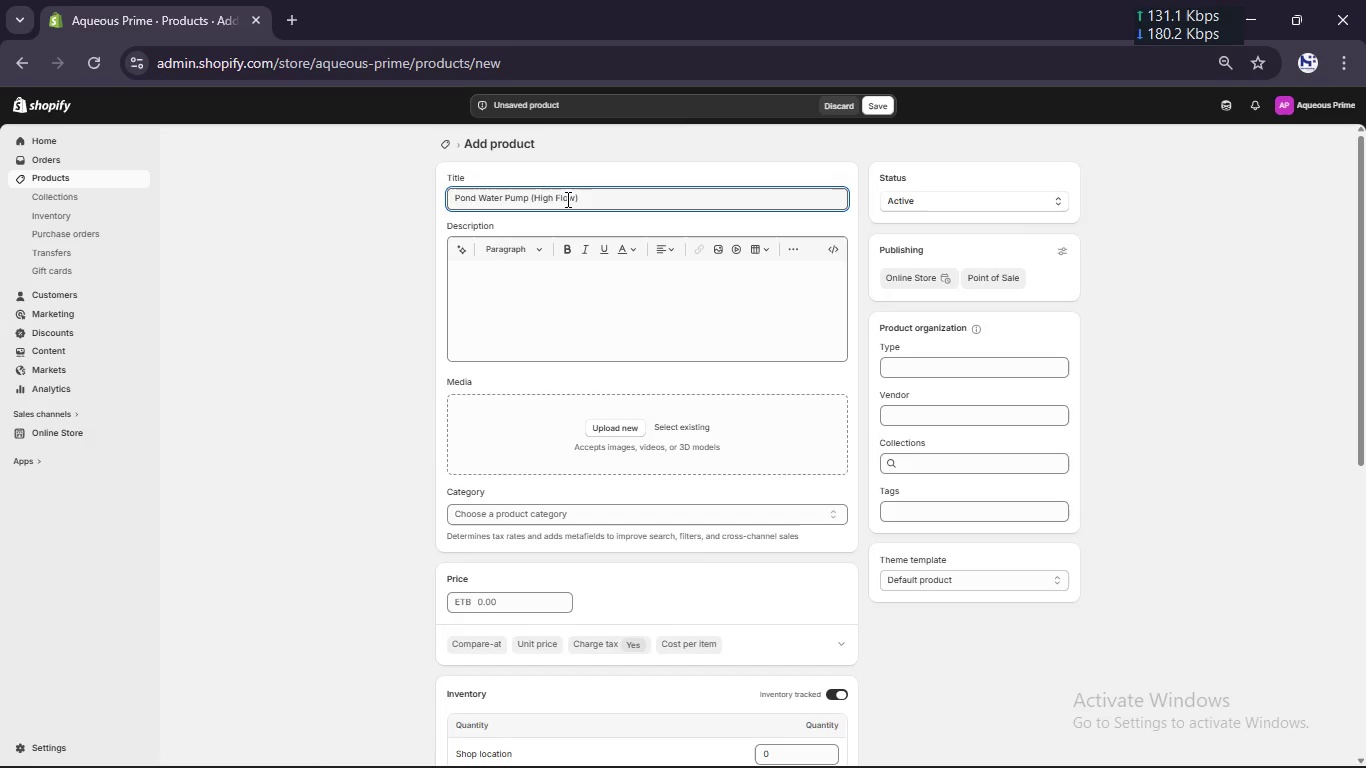 
left_click([932, 375])
 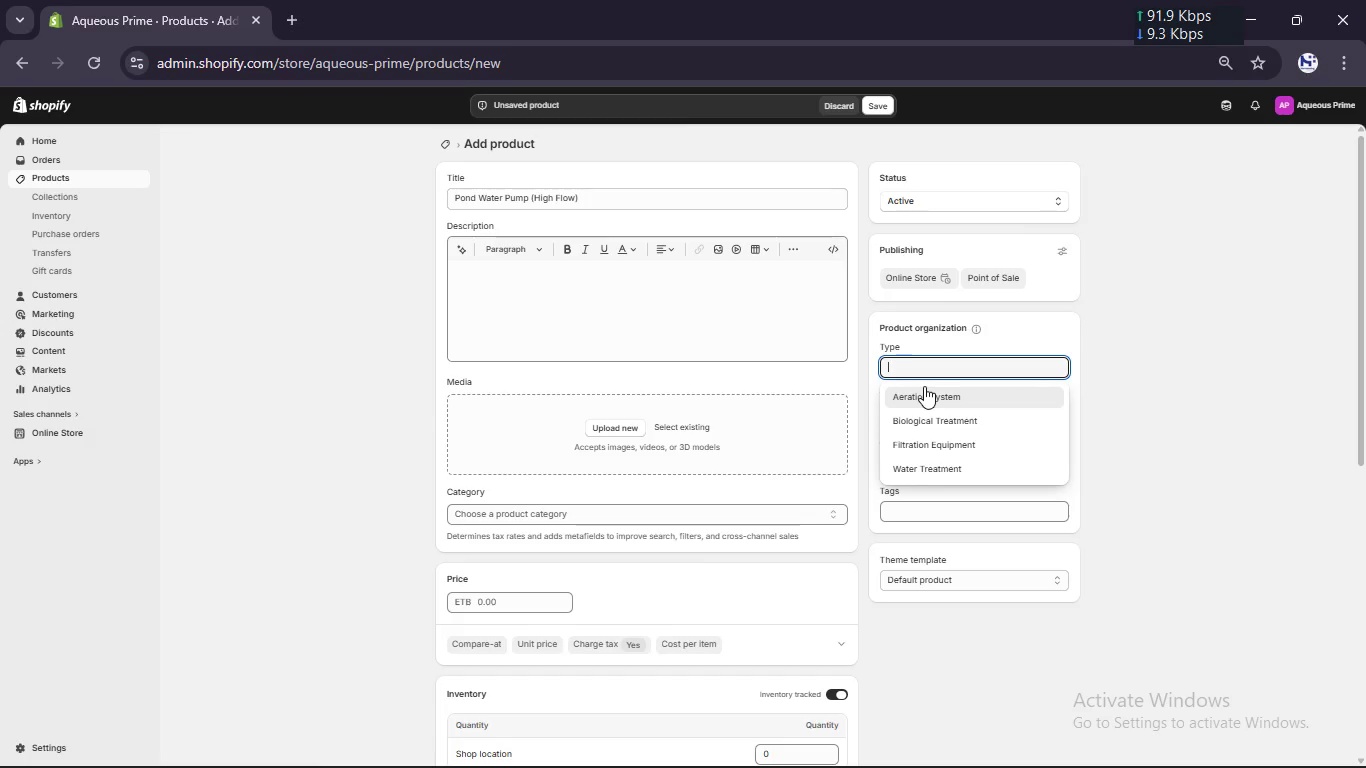 
type(Pump Equipmne)
key(Backspace)
key(Backspace)
type(ent)
 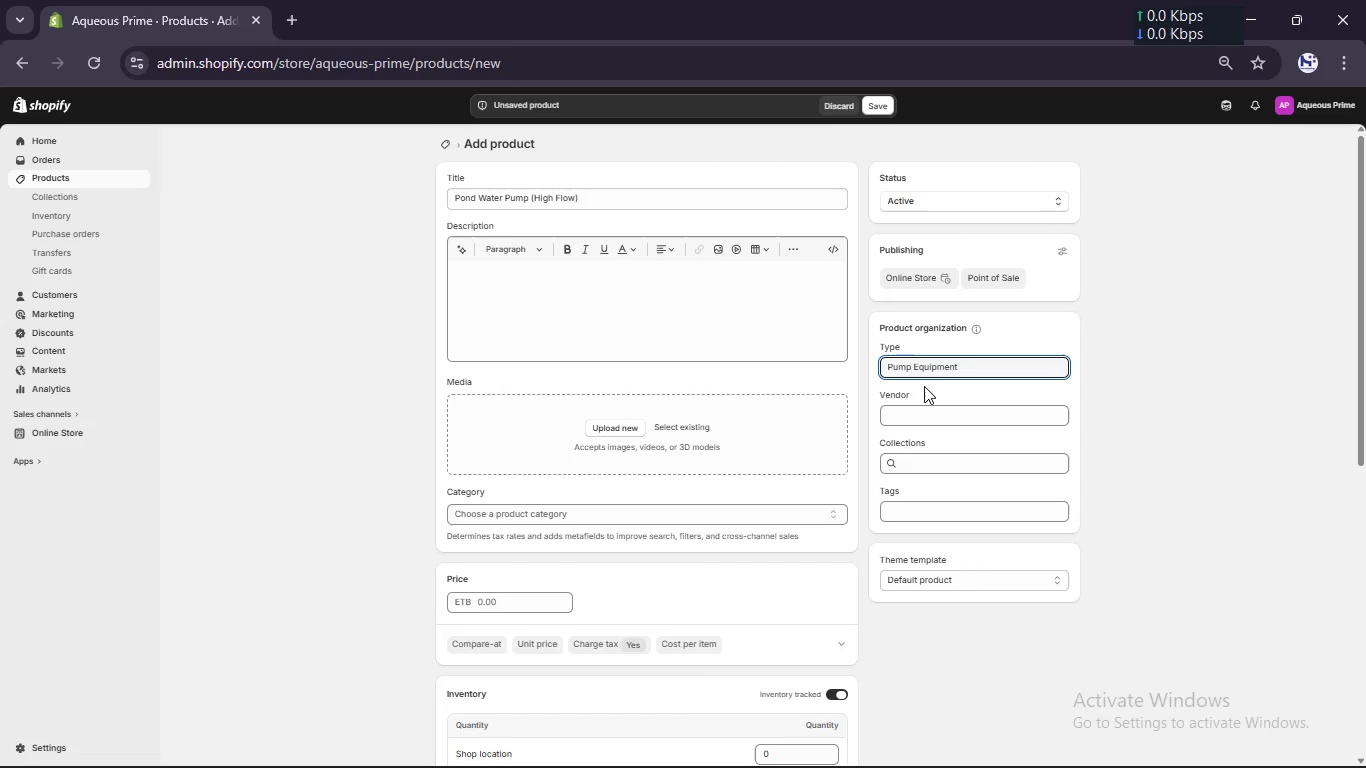 
left_click([947, 420])
 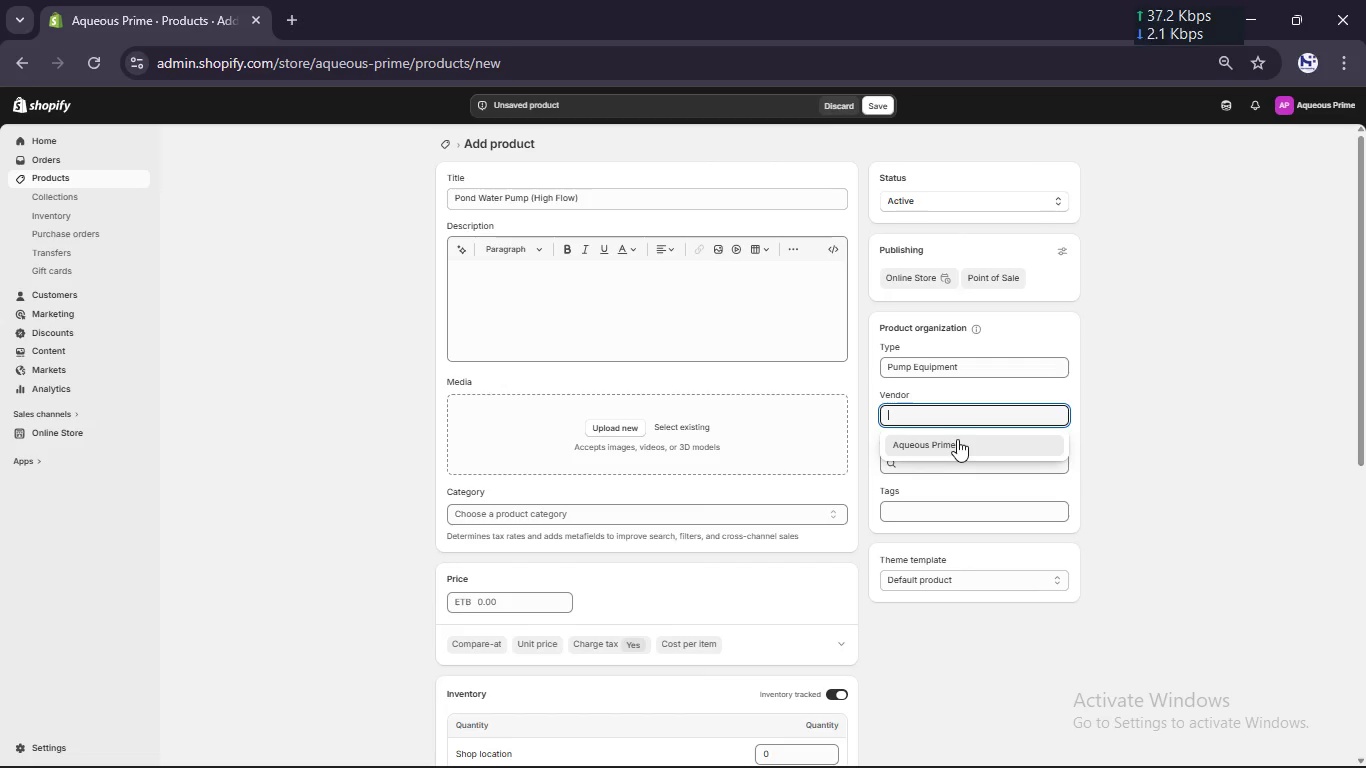 
left_click([956, 436])
 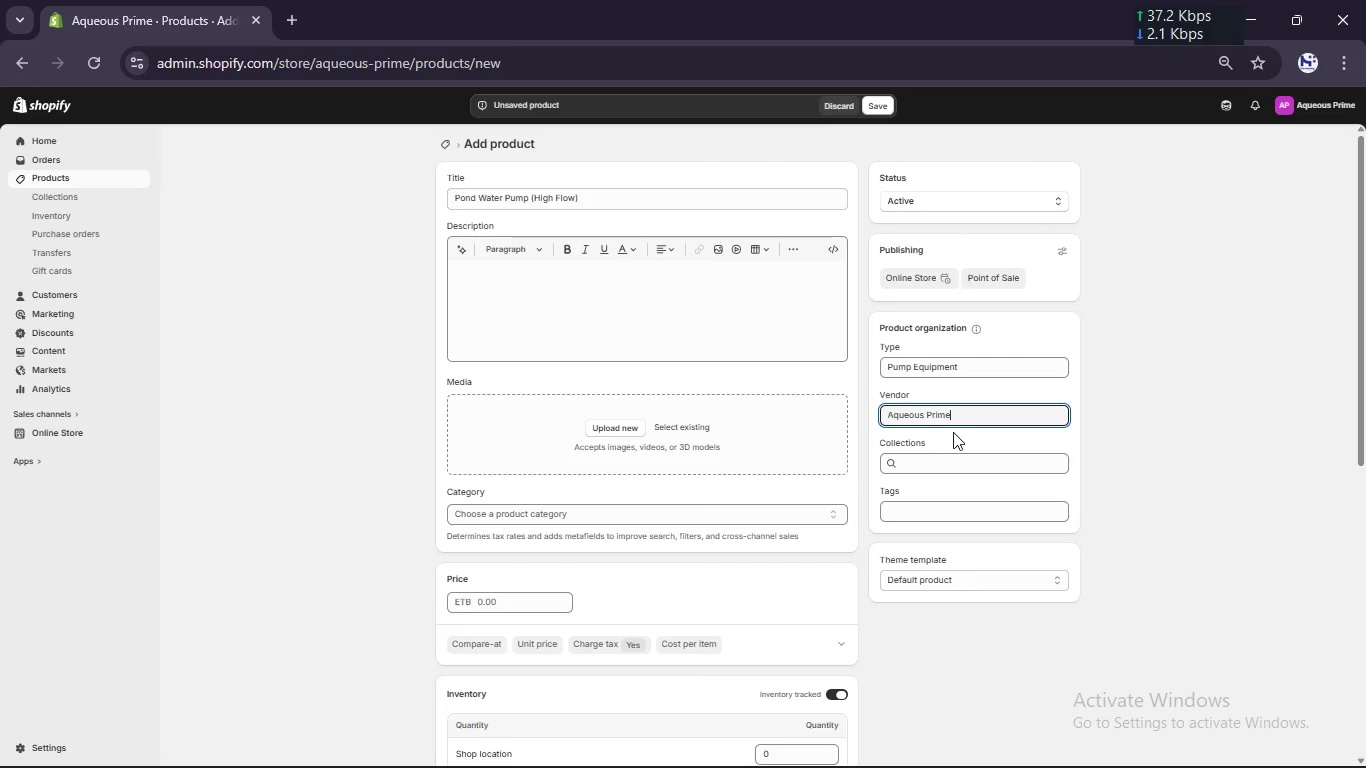 
scroll: coordinate [952, 431], scroll_direction: down, amount: 1.0
 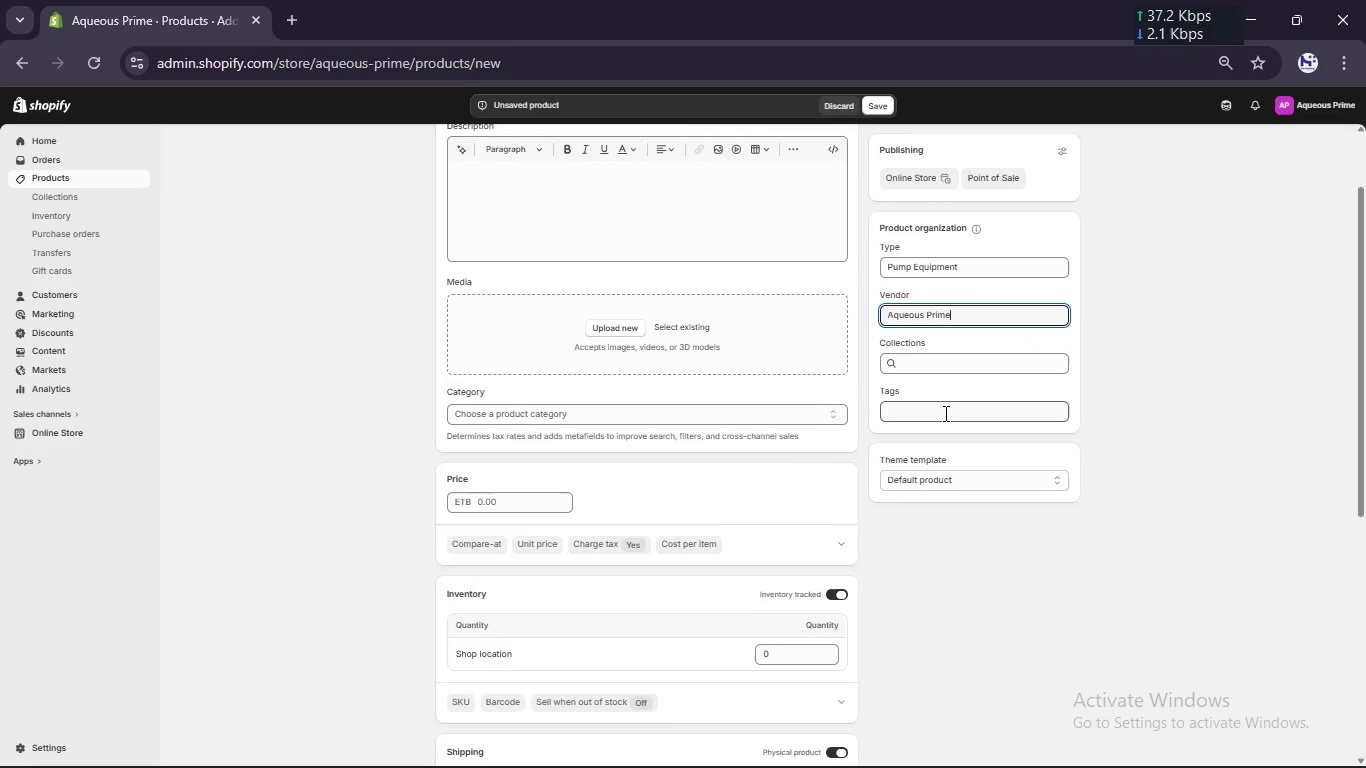 
left_click([944, 416])
 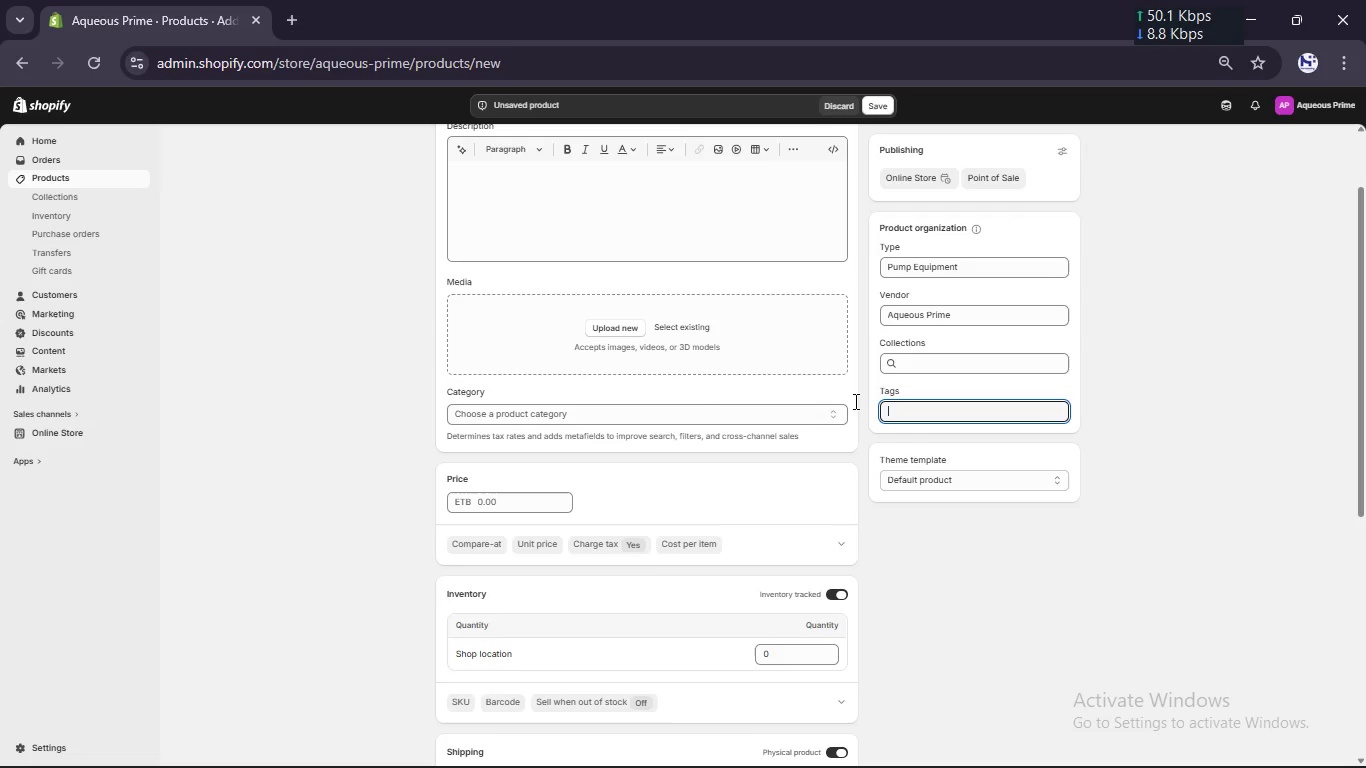 
left_click([511, 497])
 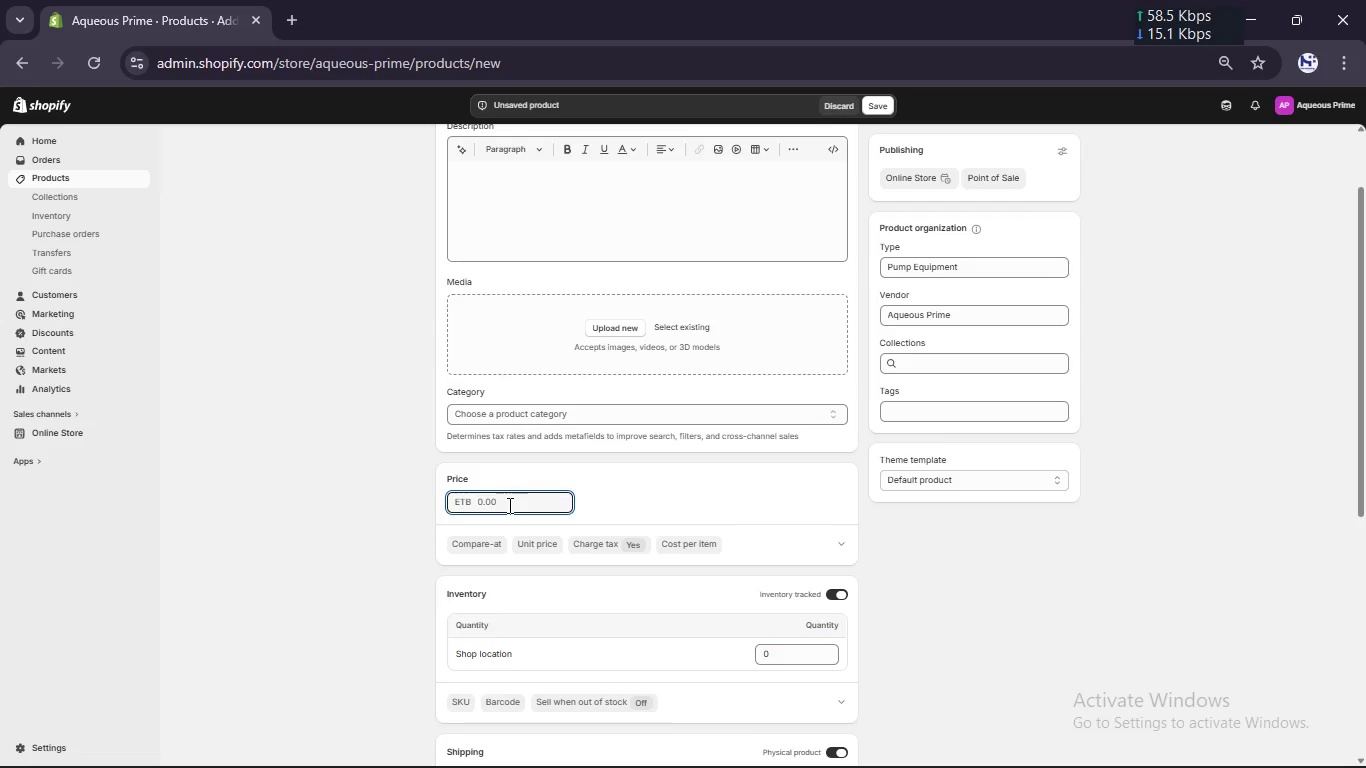 
key(Numpad2)
 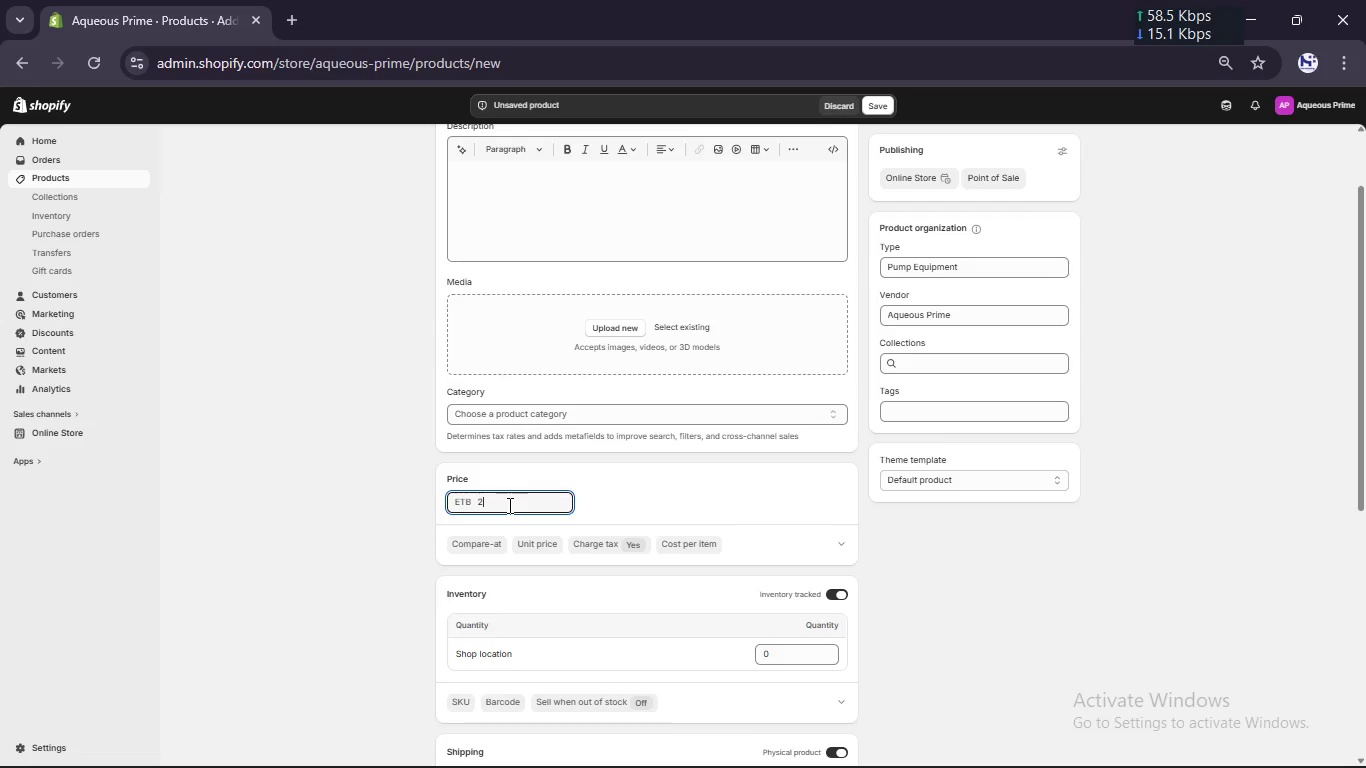 
key(Numpad6)
 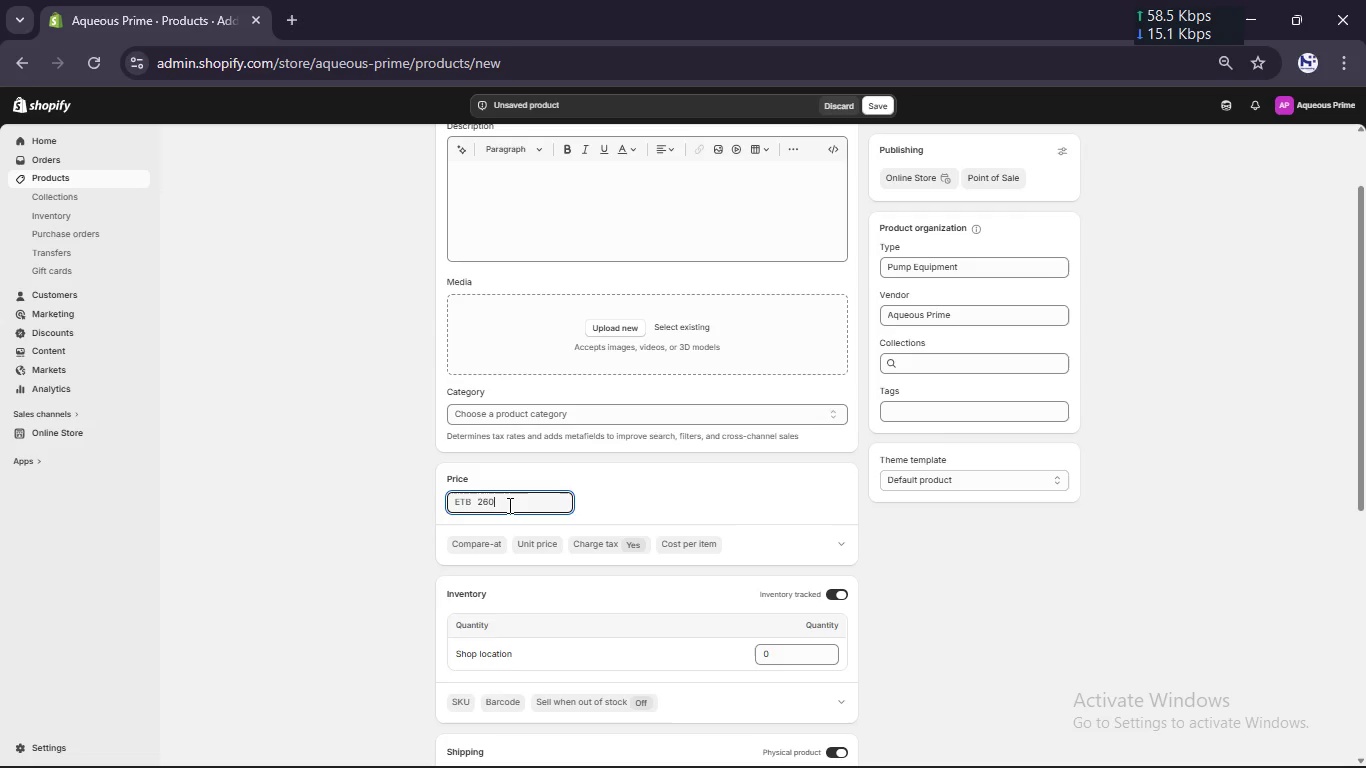 
key(Numpad0)
 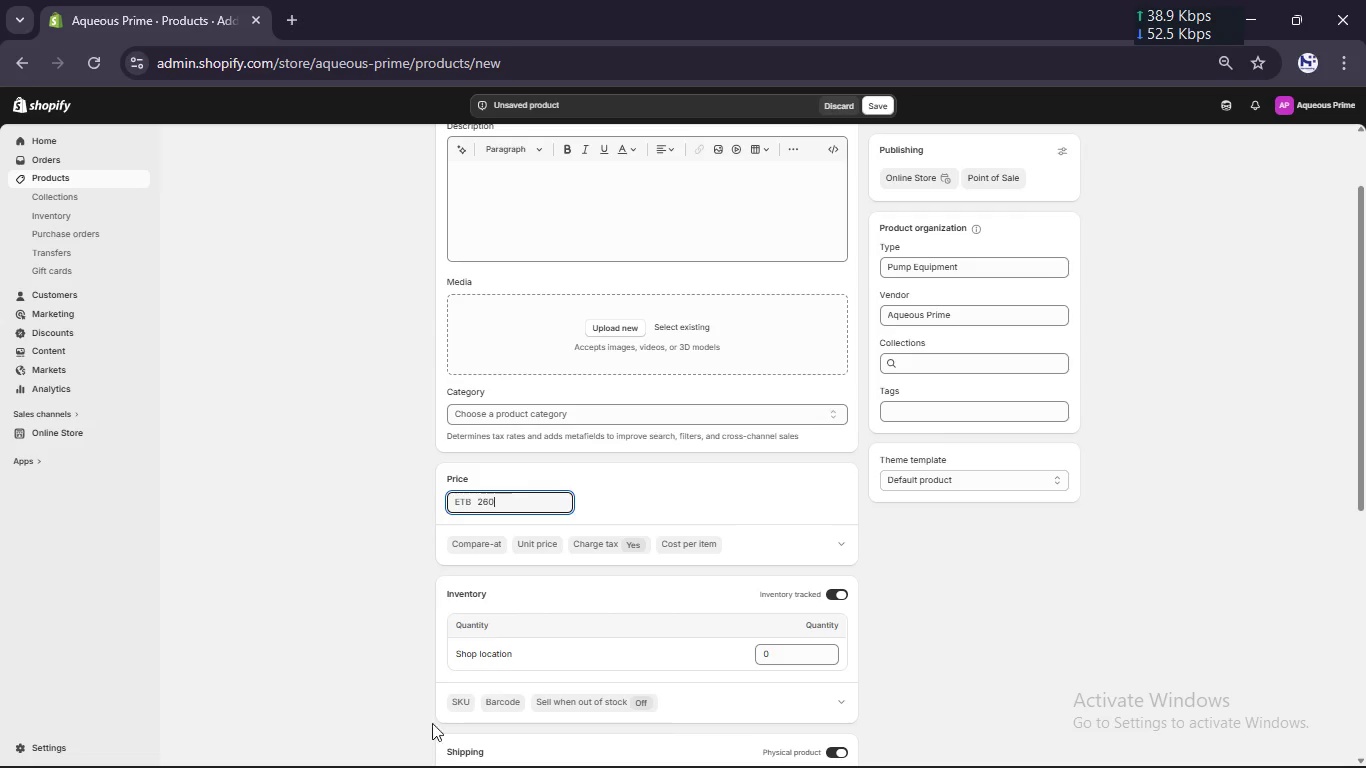 
left_click([461, 704])
 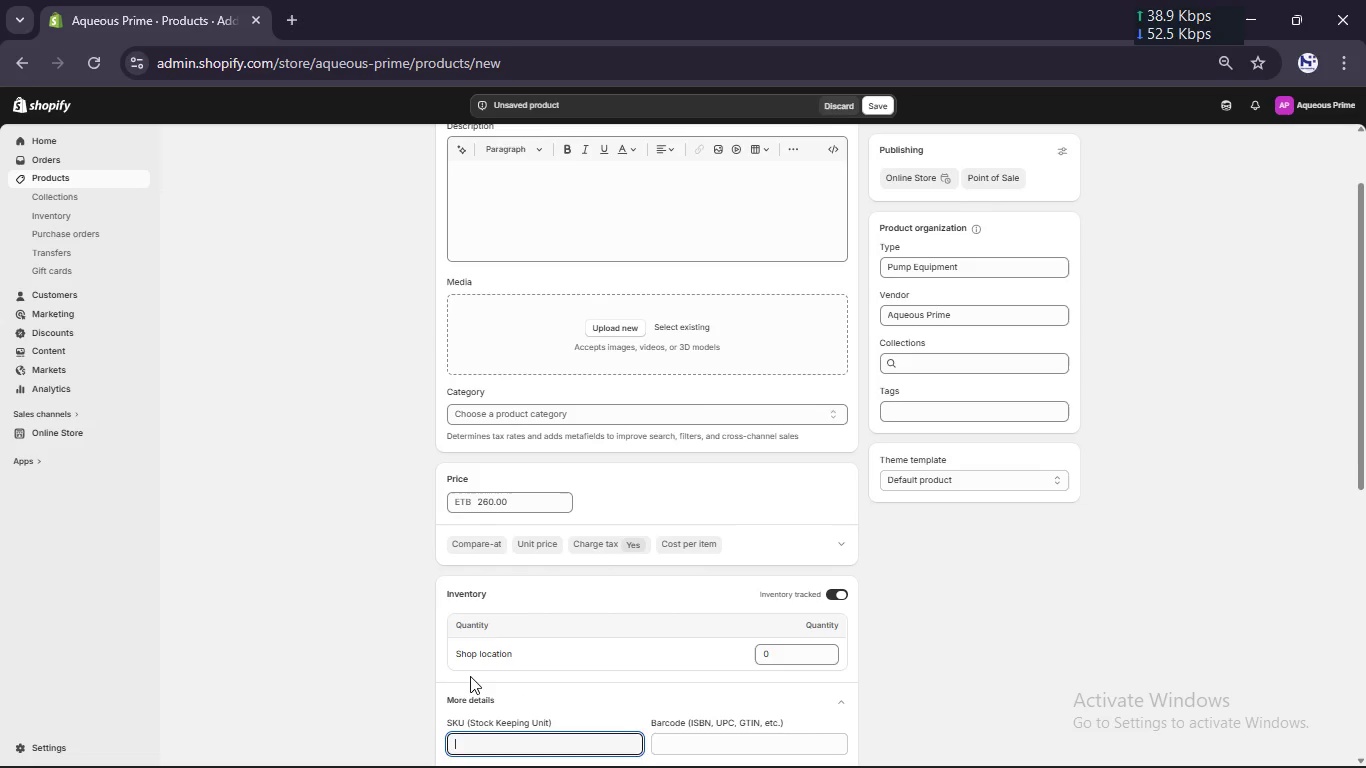 
scroll: coordinate [471, 673], scroll_direction: down, amount: 3.0
 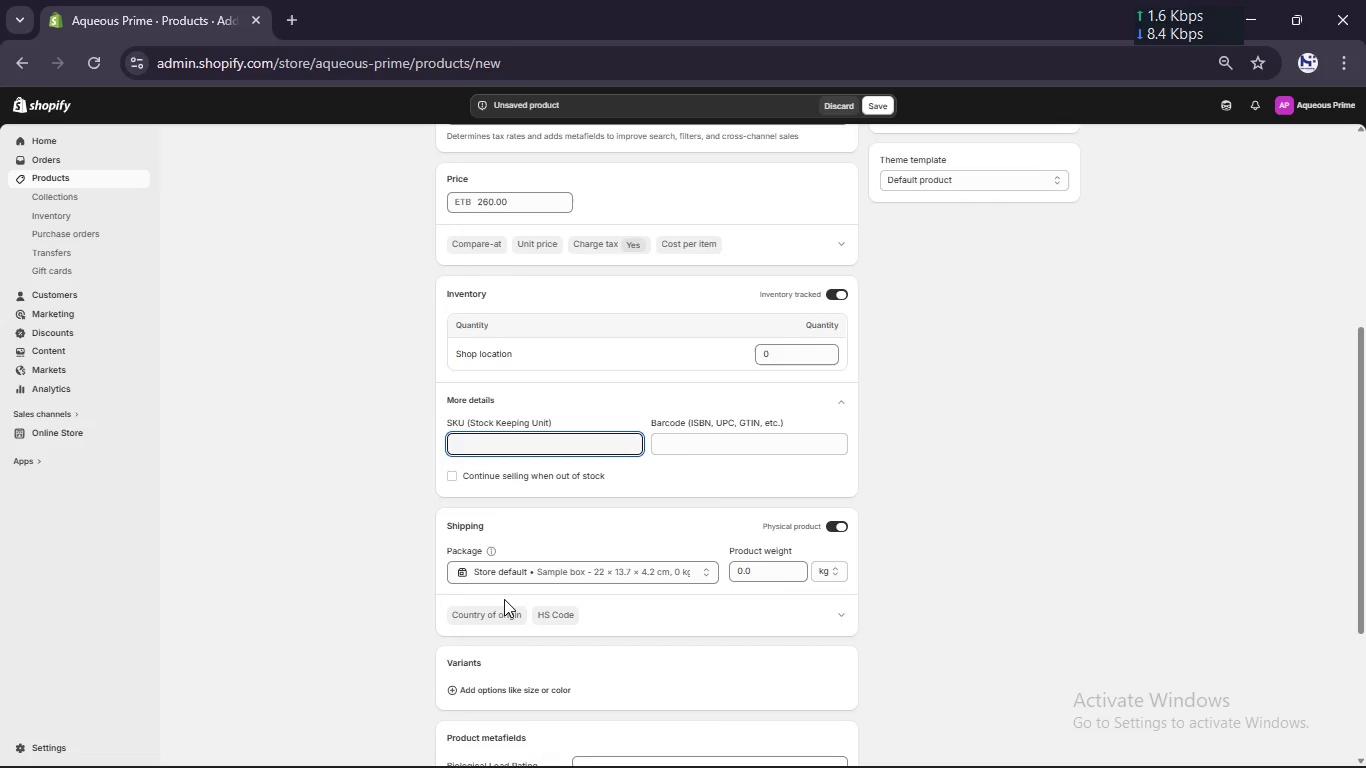 
type(AQP-PUMP-006)
 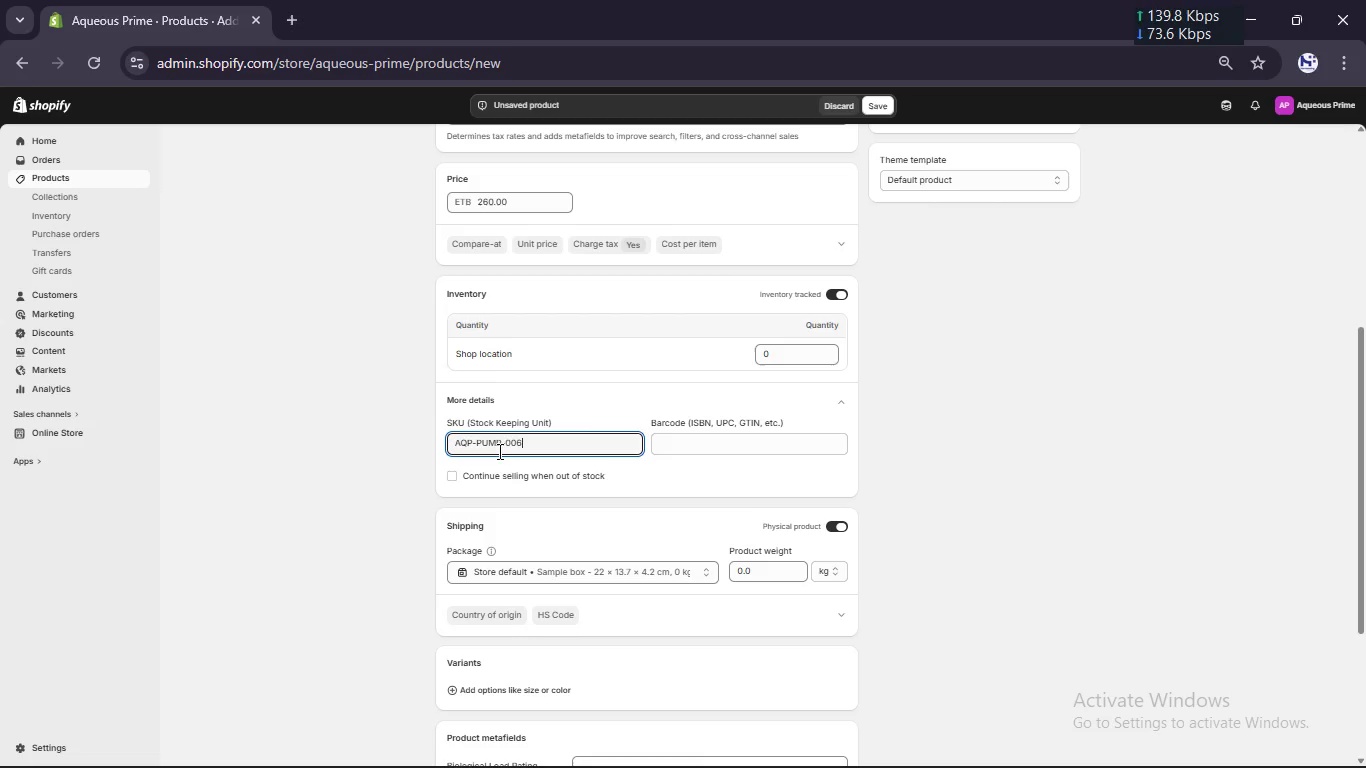 
left_click([495, 475])
 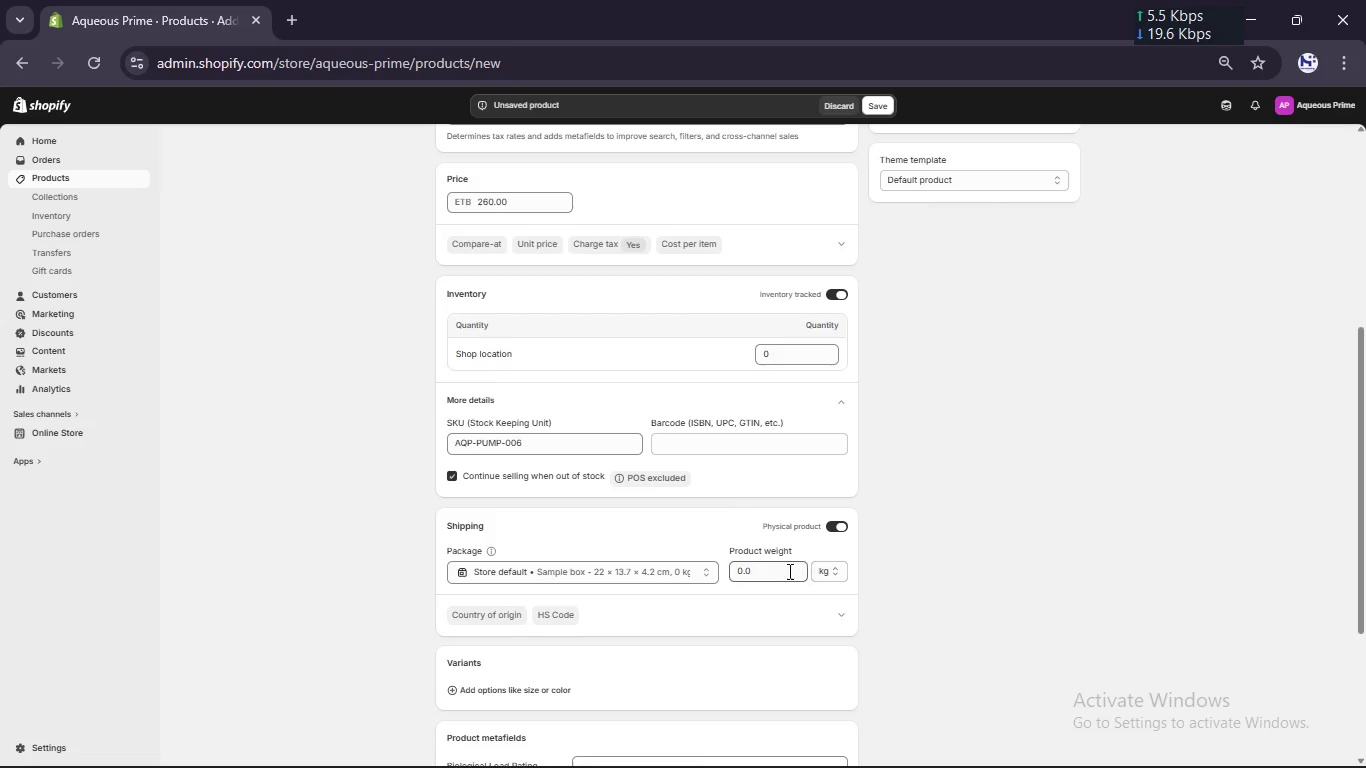 
double_click([786, 571])
 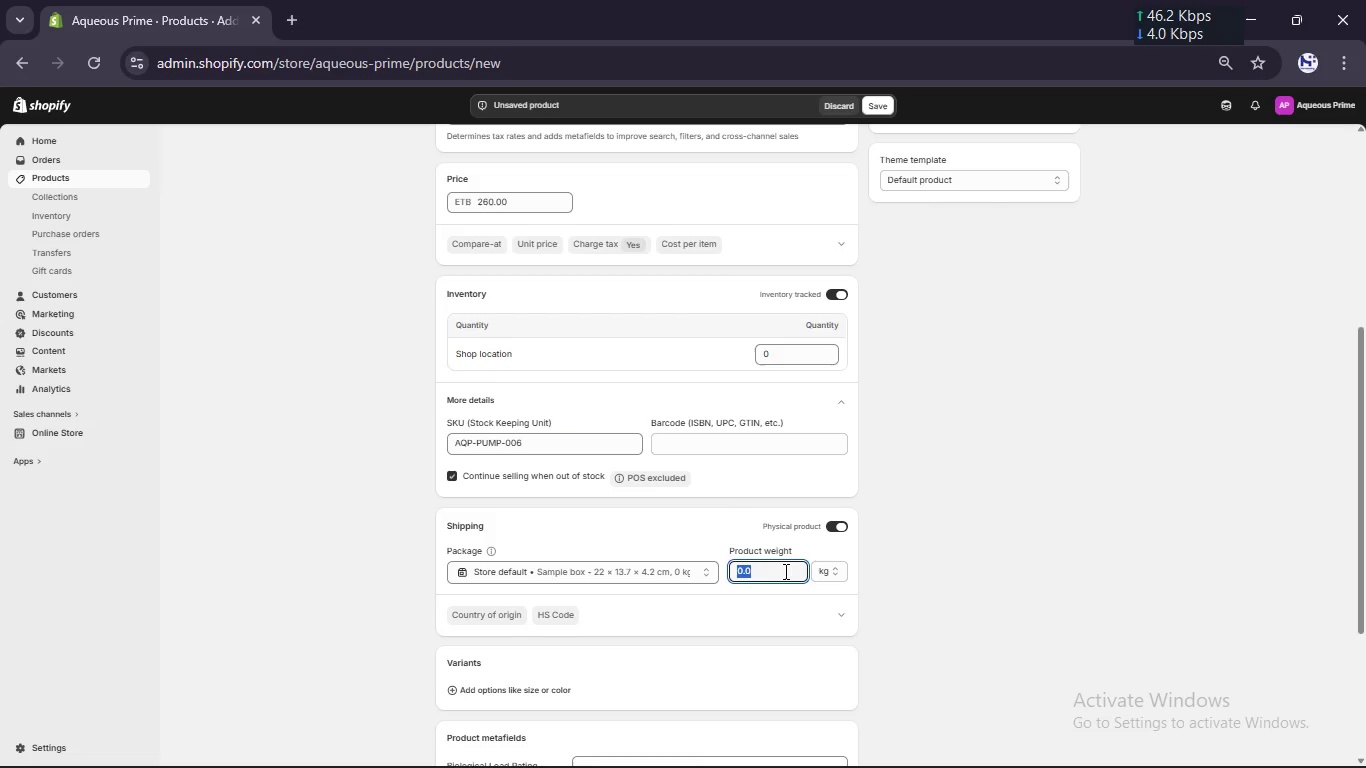 
key(Numpad5)
 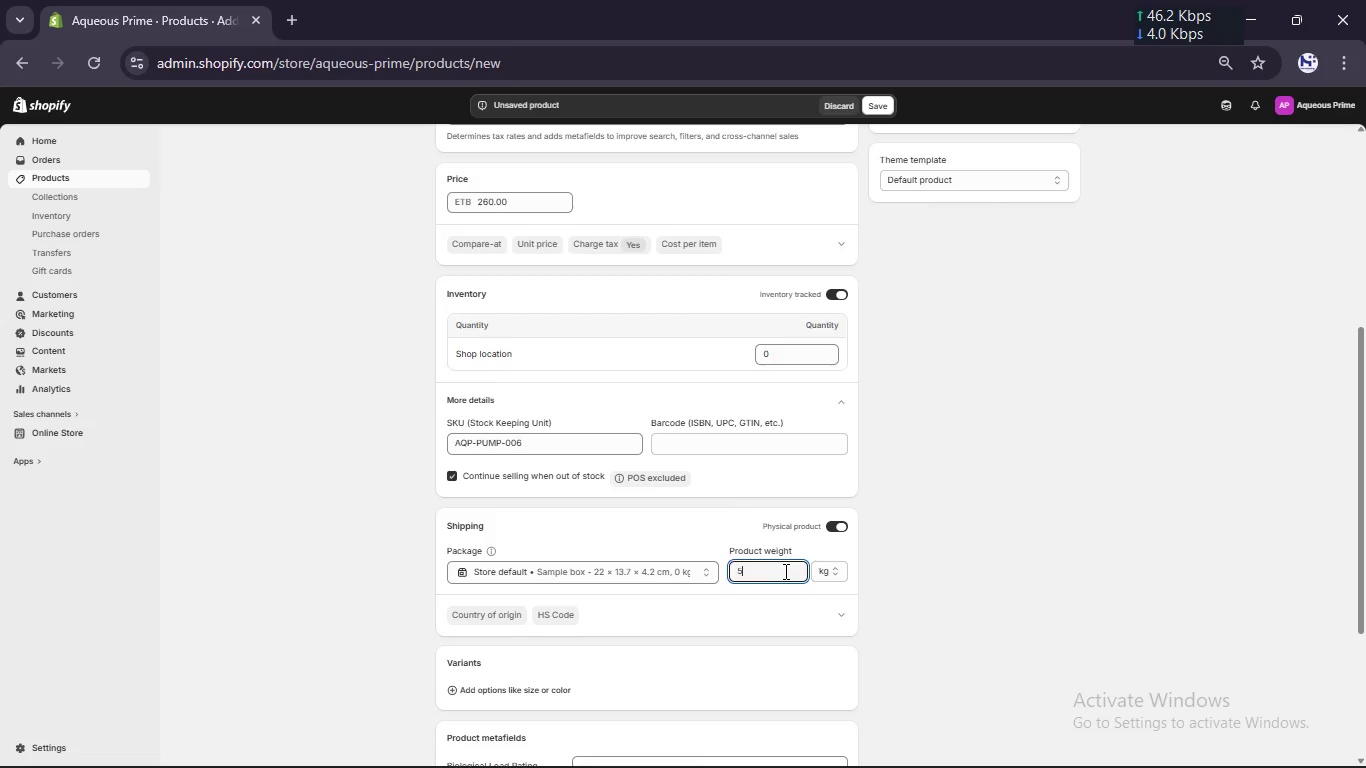 
key(NumpadDecimal)
 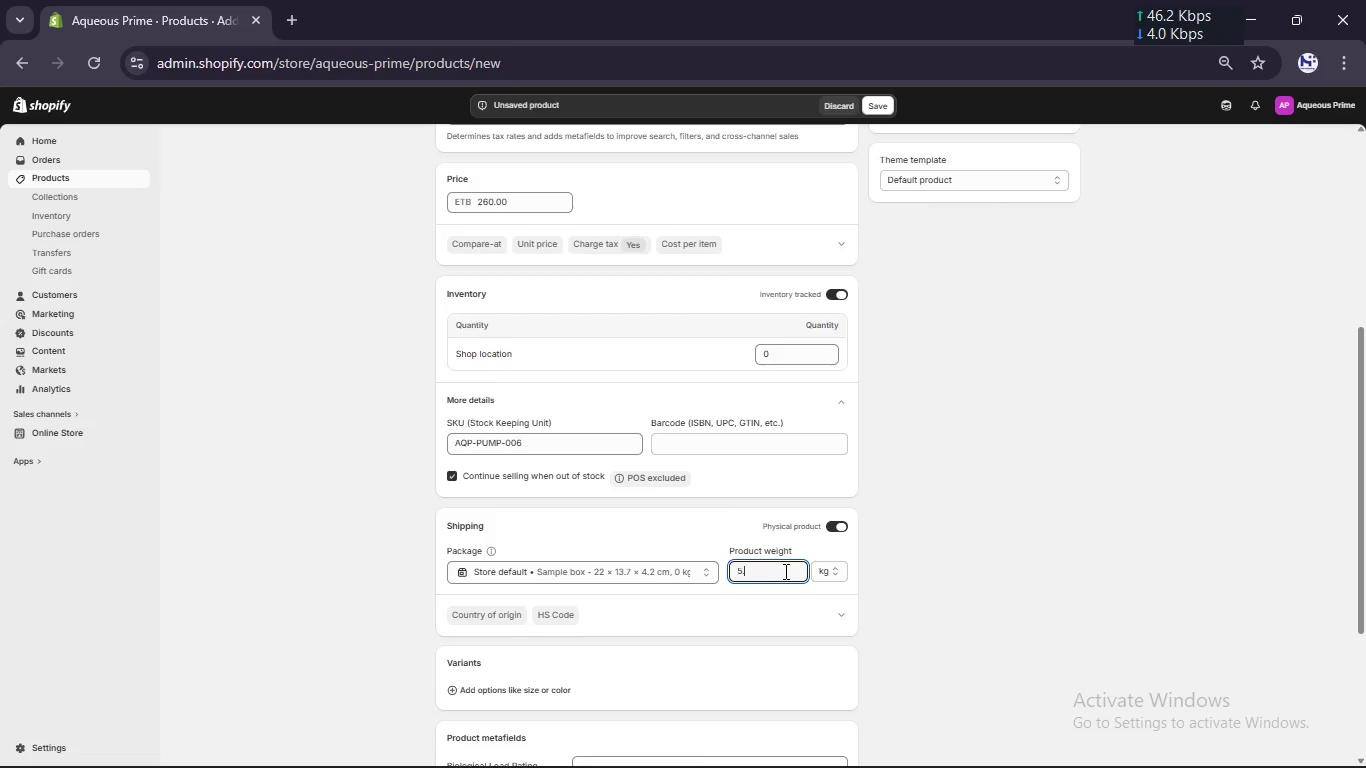 
key(Numpad5)
 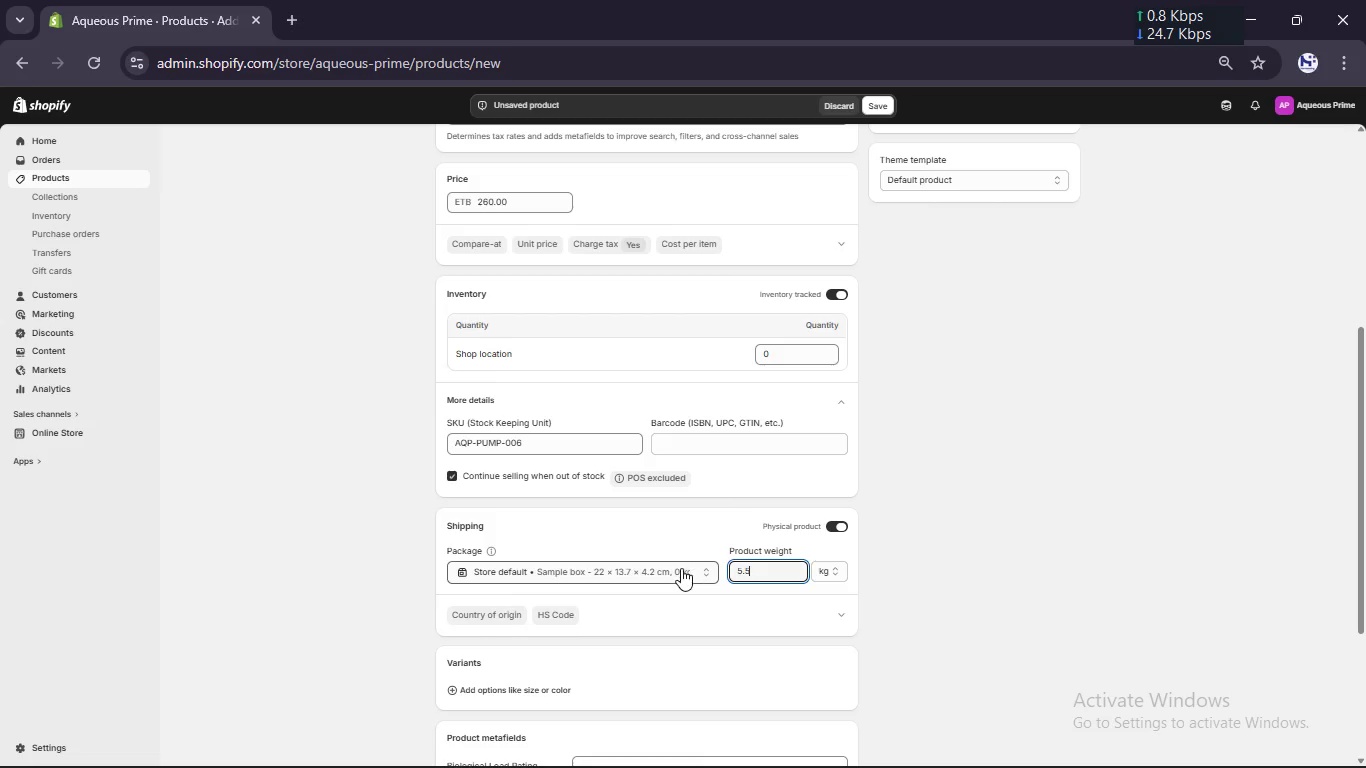 
left_click([775, 354])
 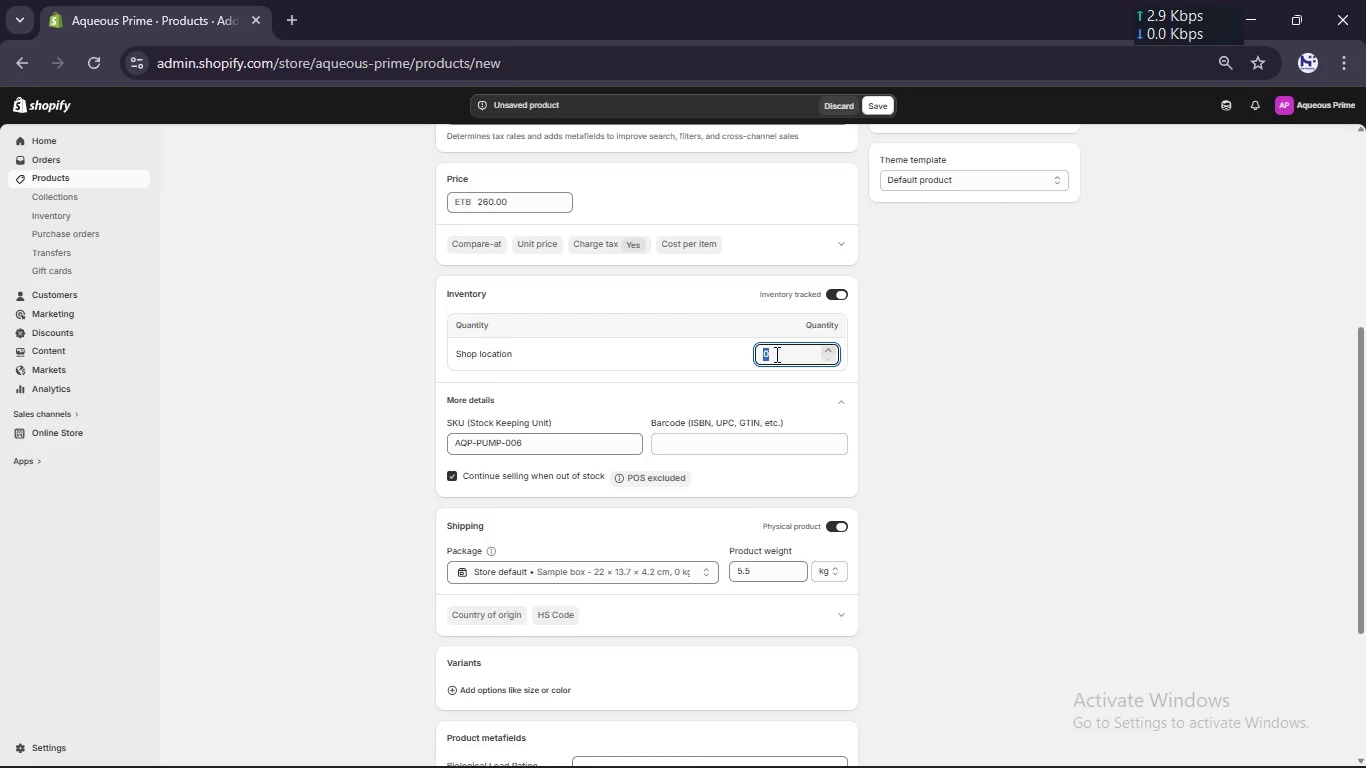 
key(Numpad5)
 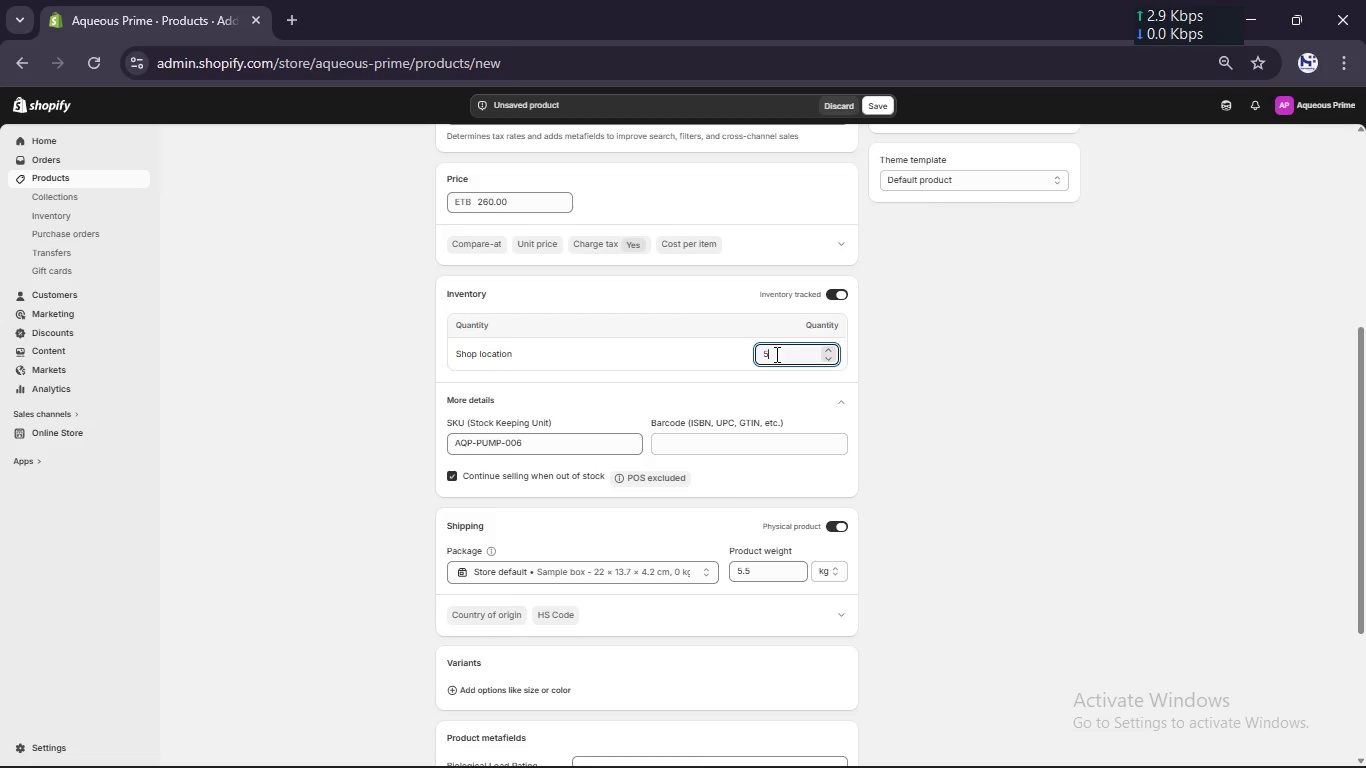 
key(Numpad0)
 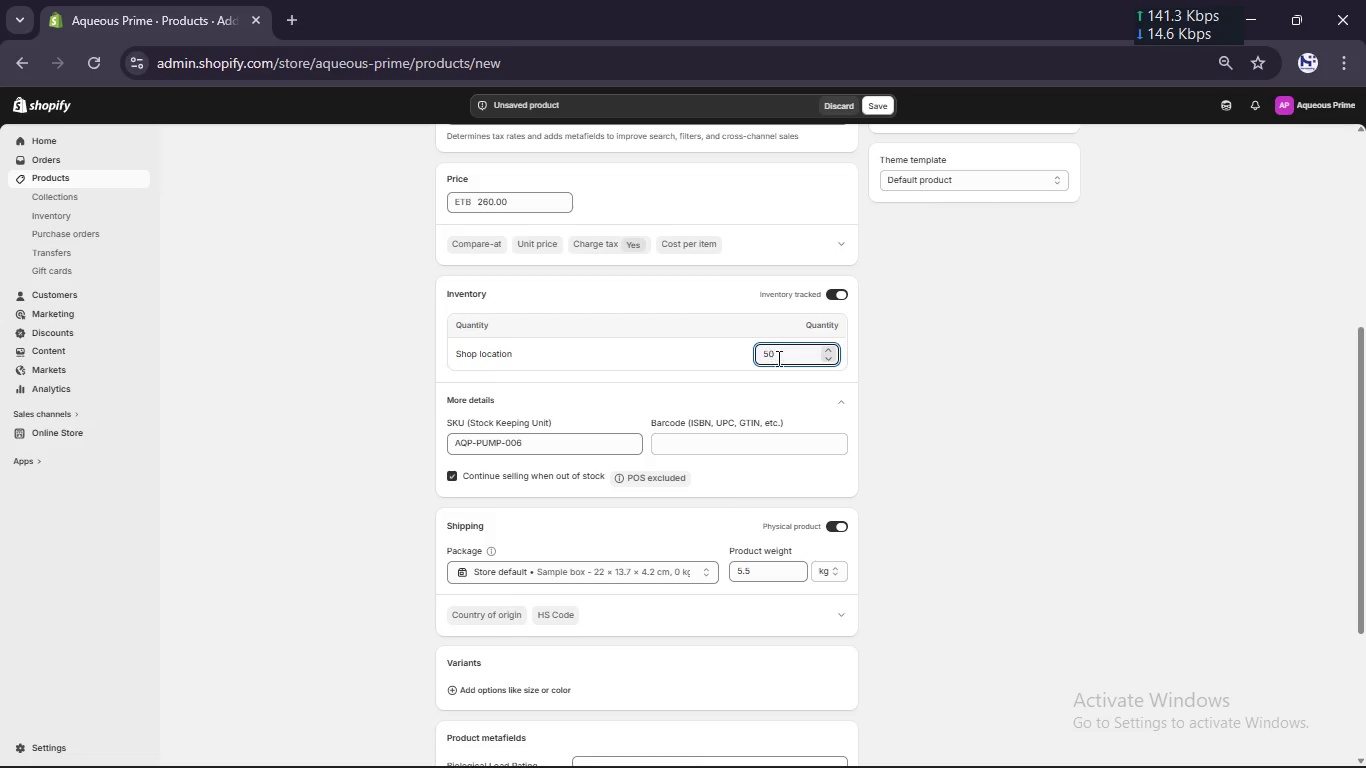 
scroll: coordinate [749, 416], scroll_direction: down, amount: 3.0
 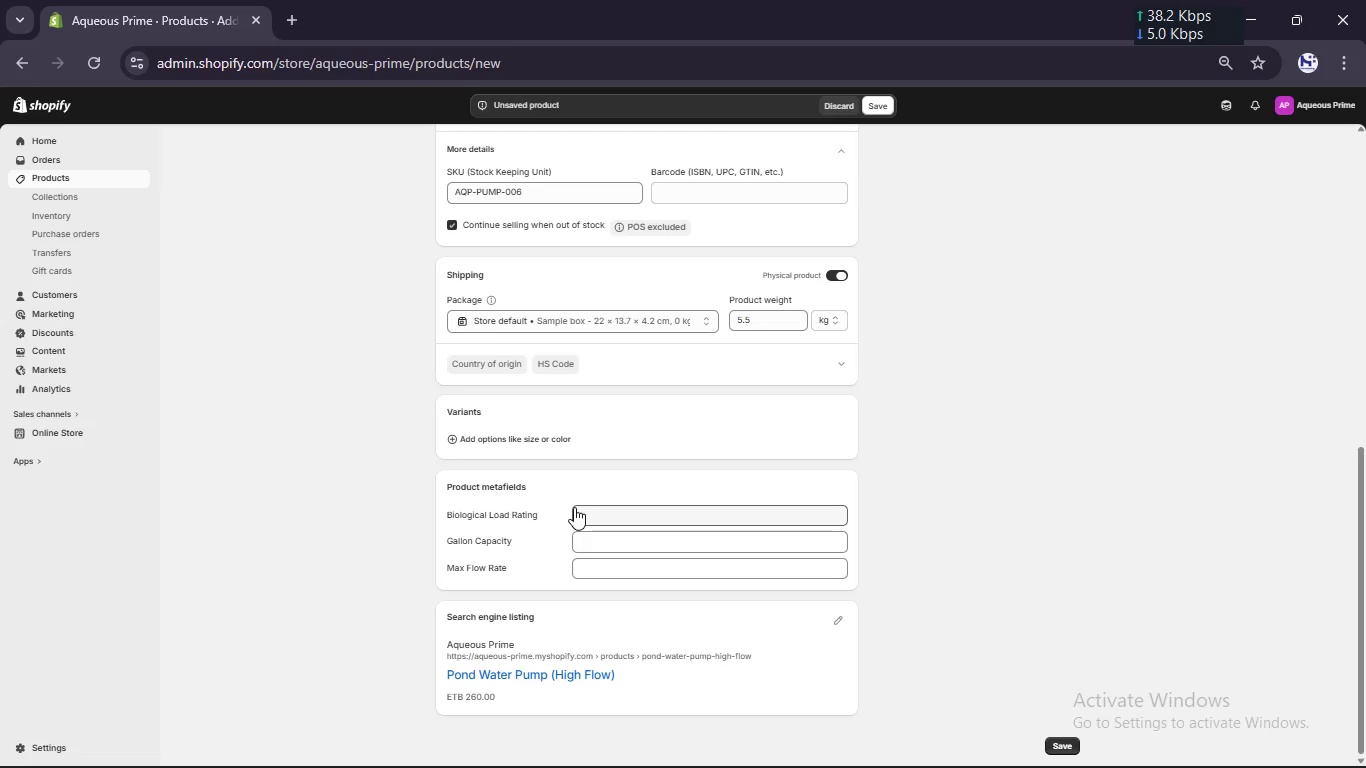 
left_click([603, 524])
 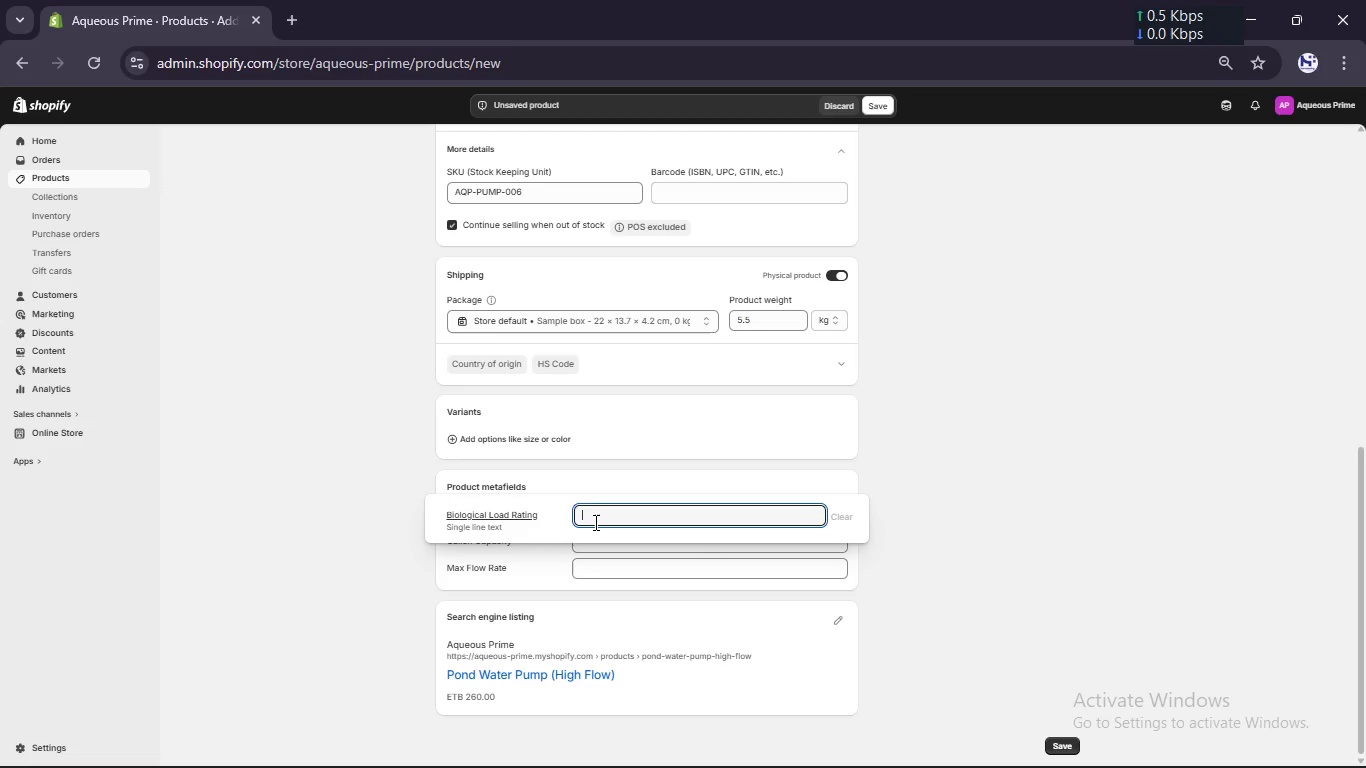 
type(Heavy)
 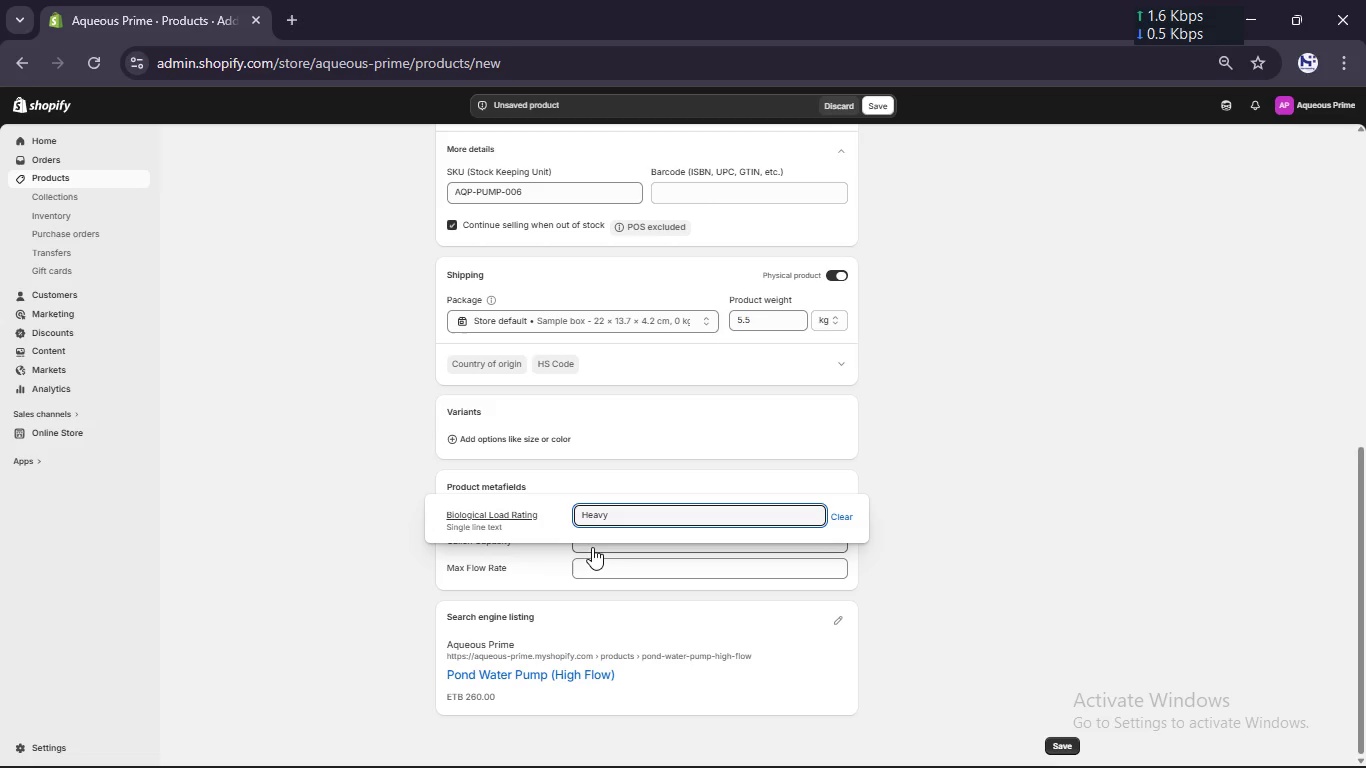 
left_click([592, 562])
 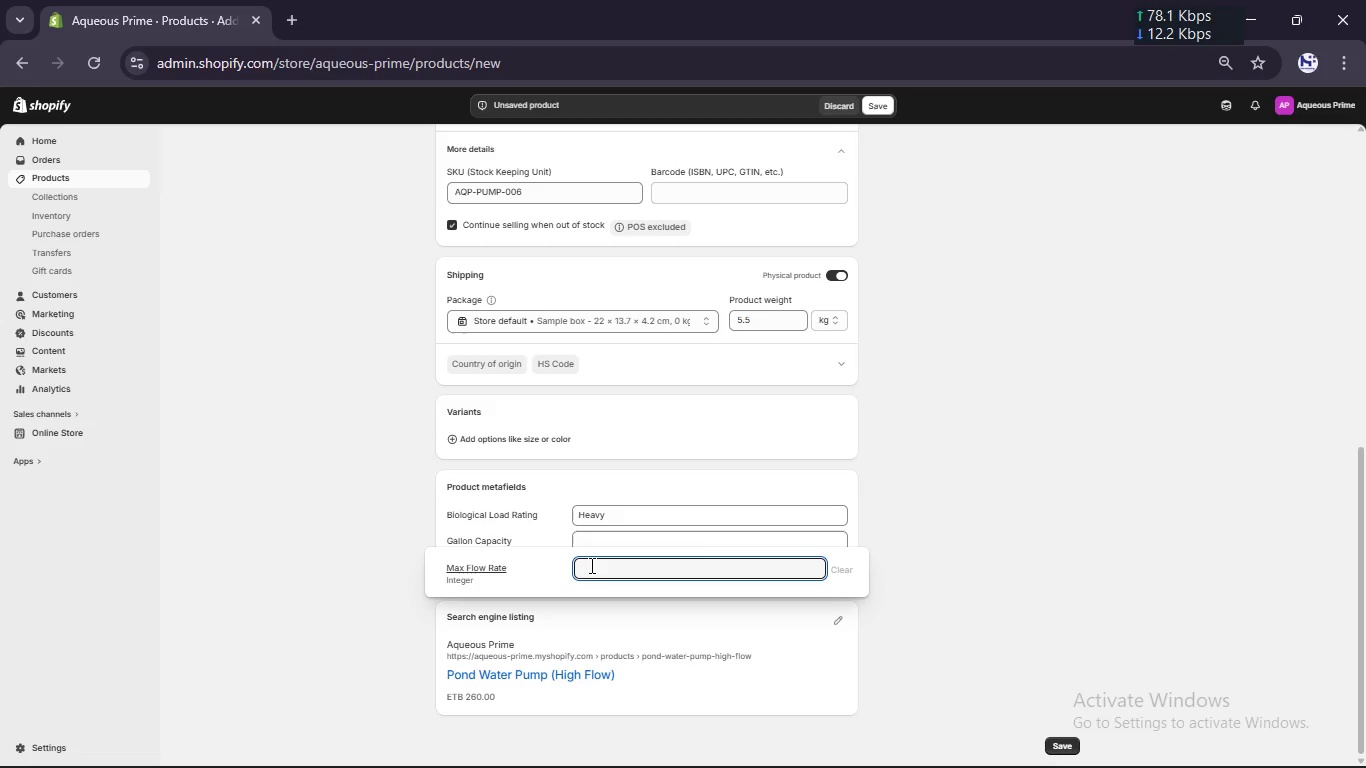 
key(Numpad5)
 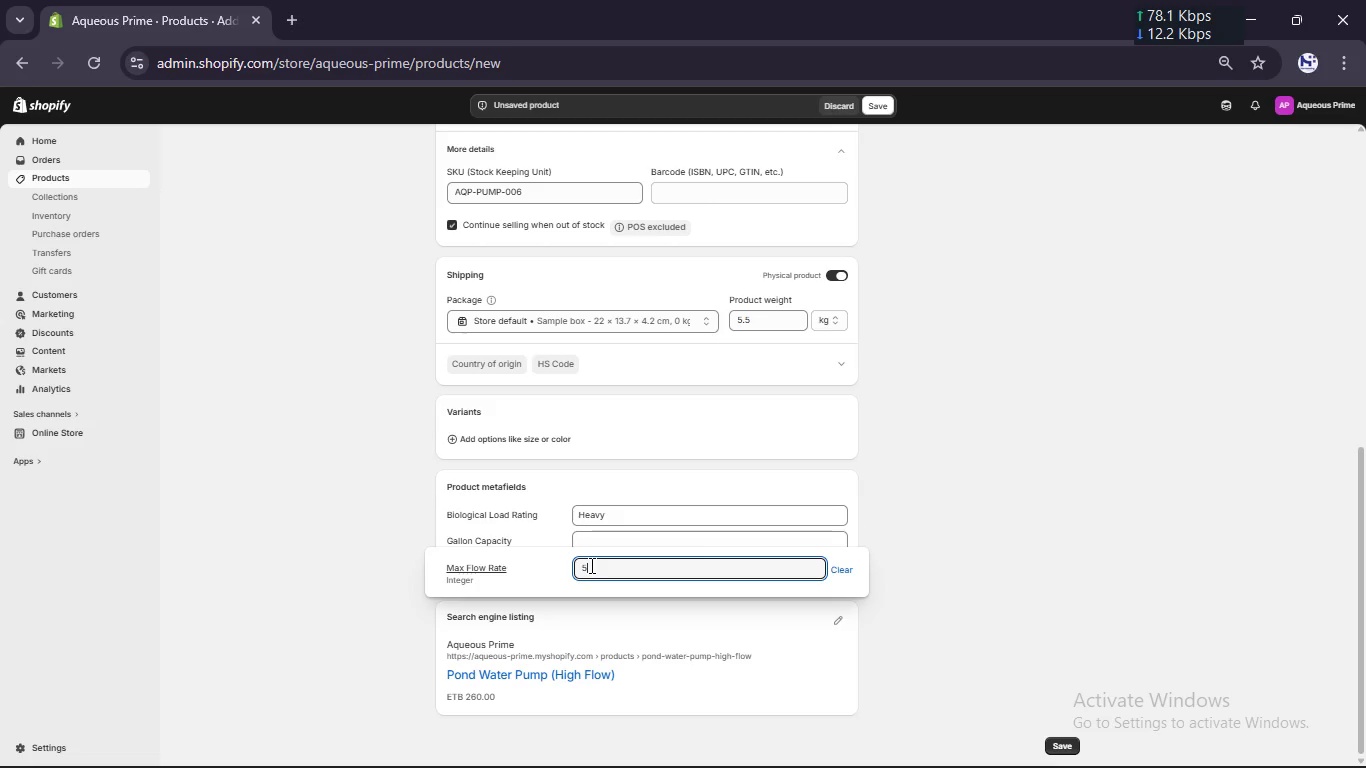 
key(Numpad0)
 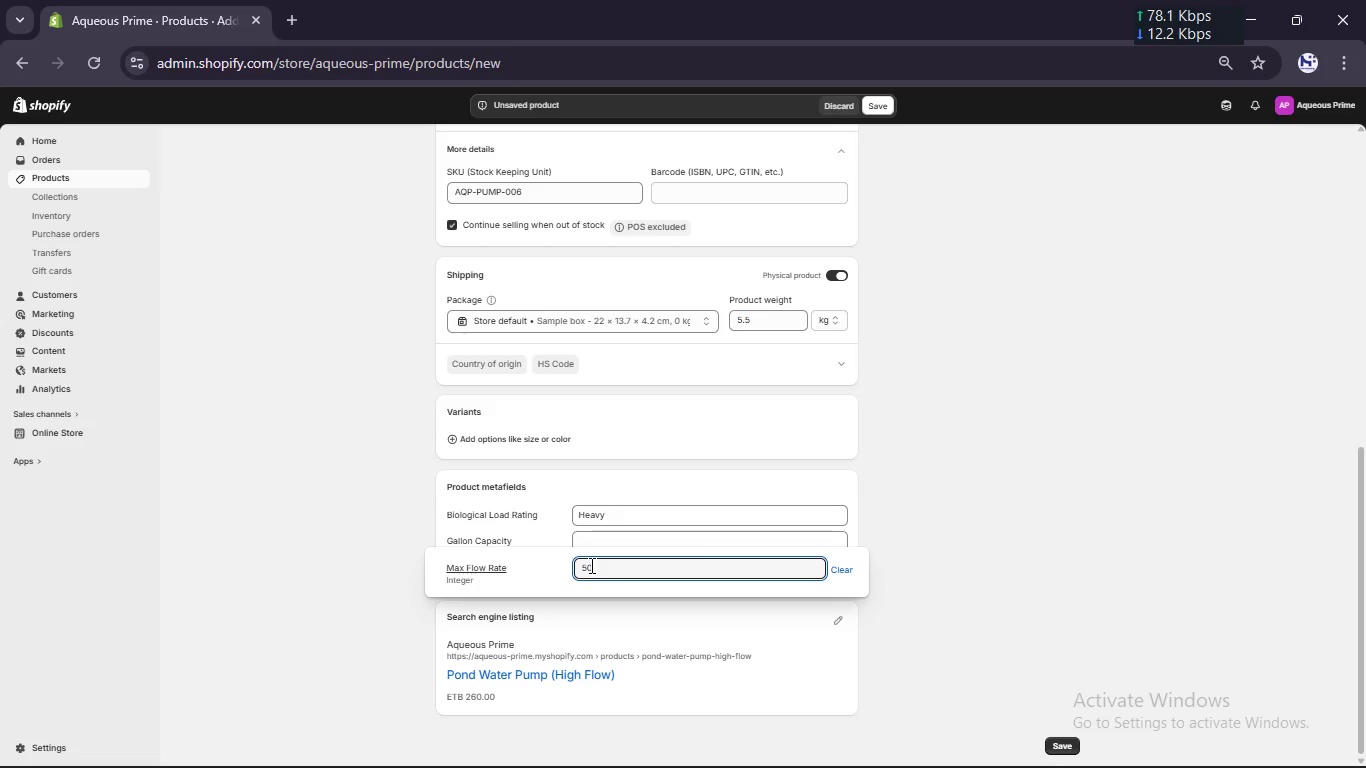 
key(Numpad0)
 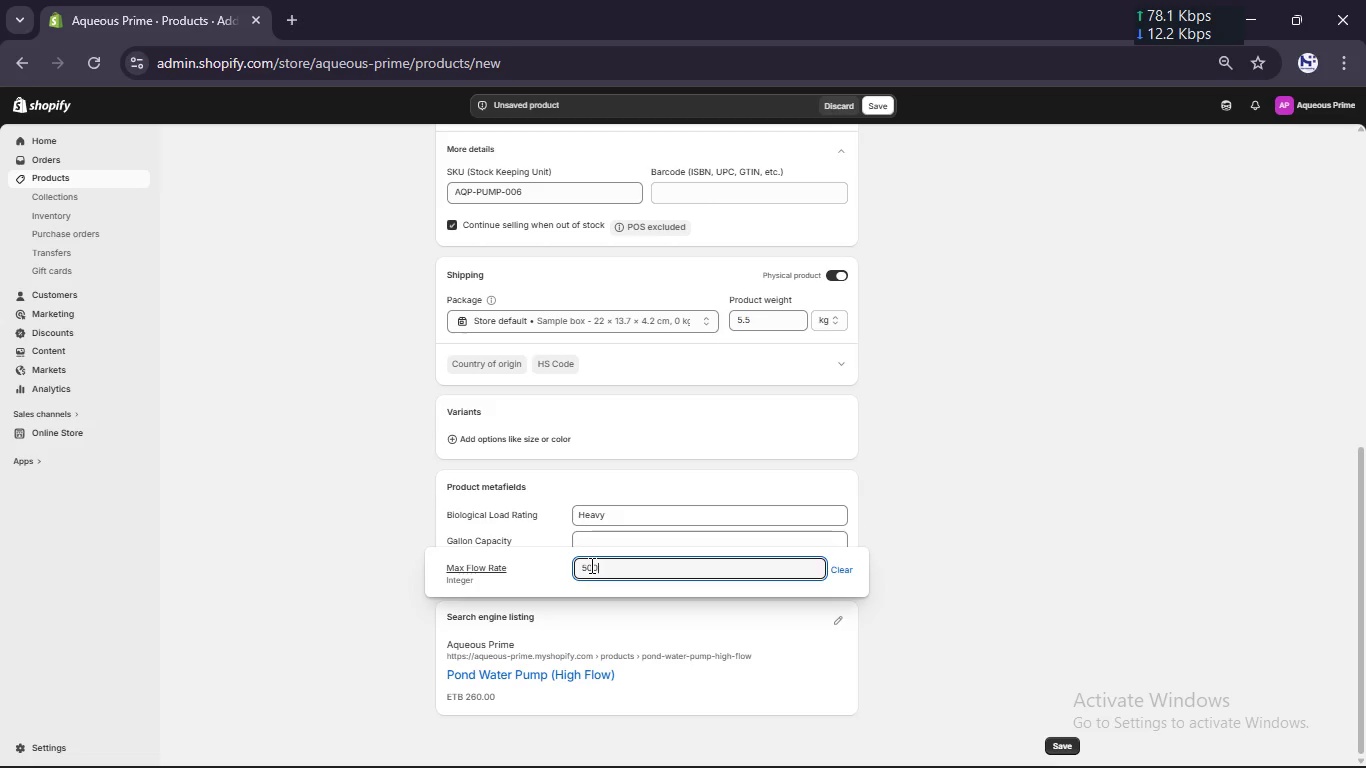 
key(Numpad0)
 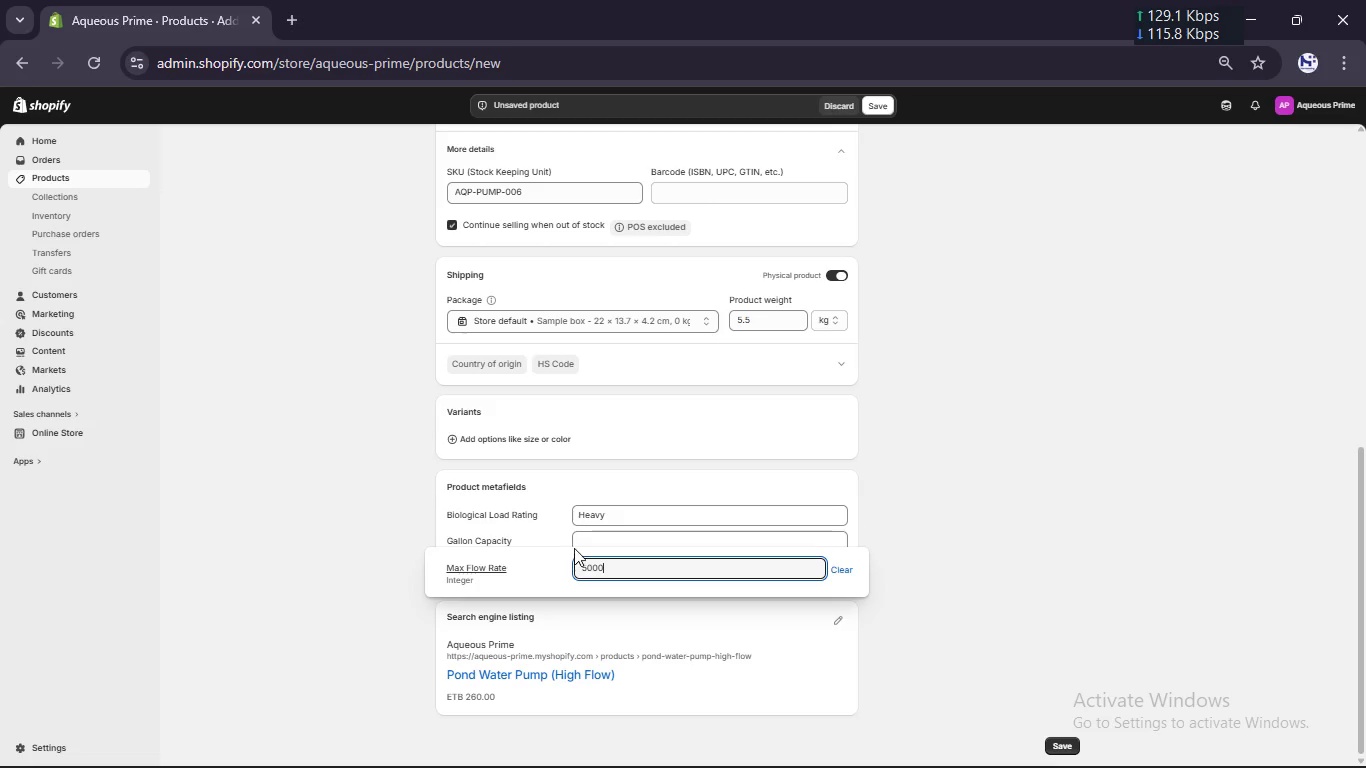 
left_click([579, 531])
 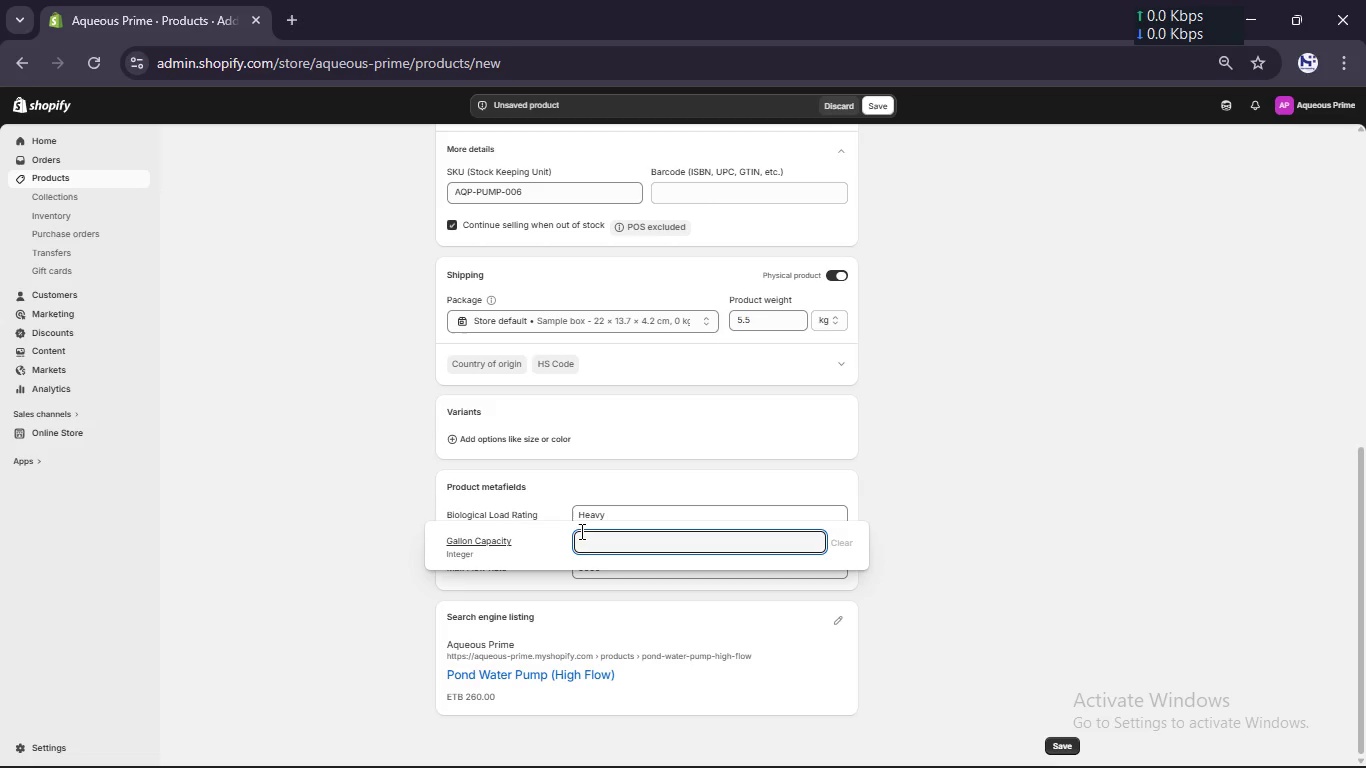 
key(Numpad1)
 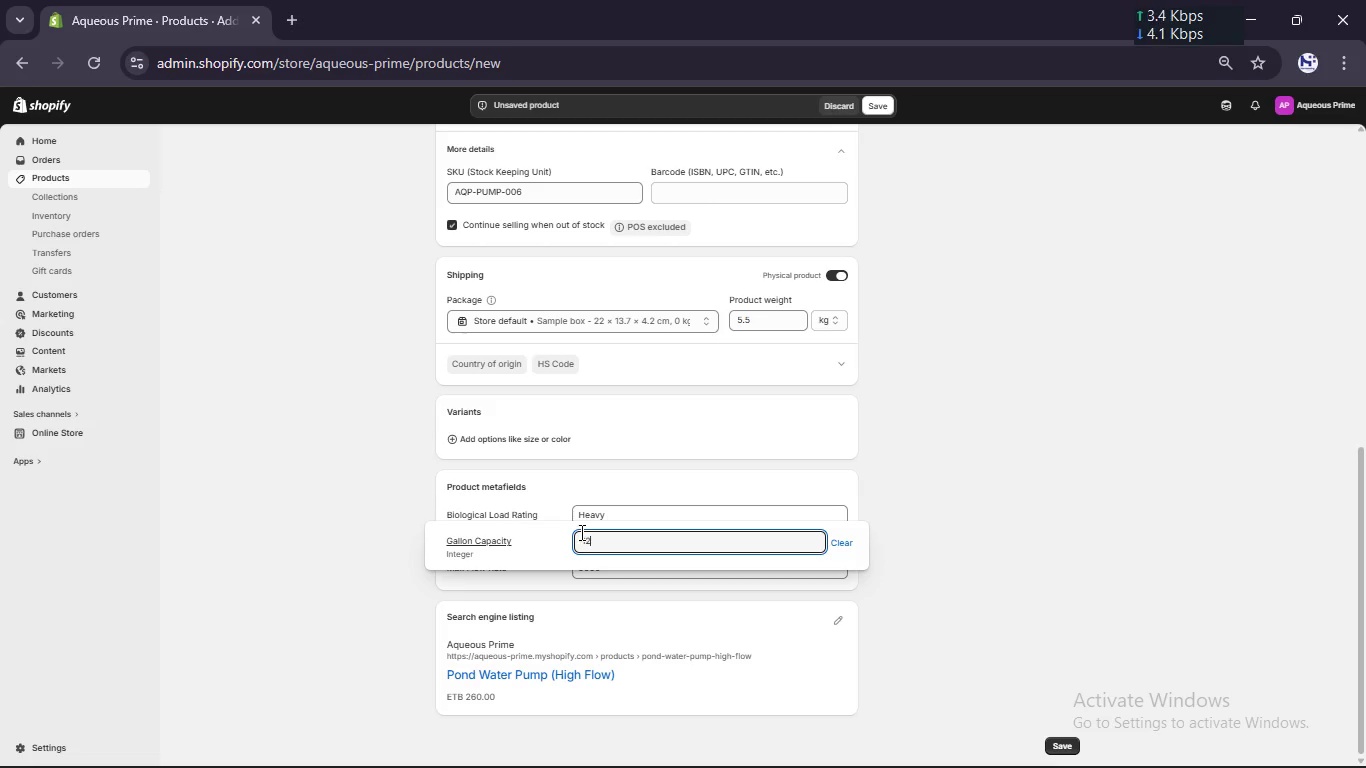 
key(Numpad2)
 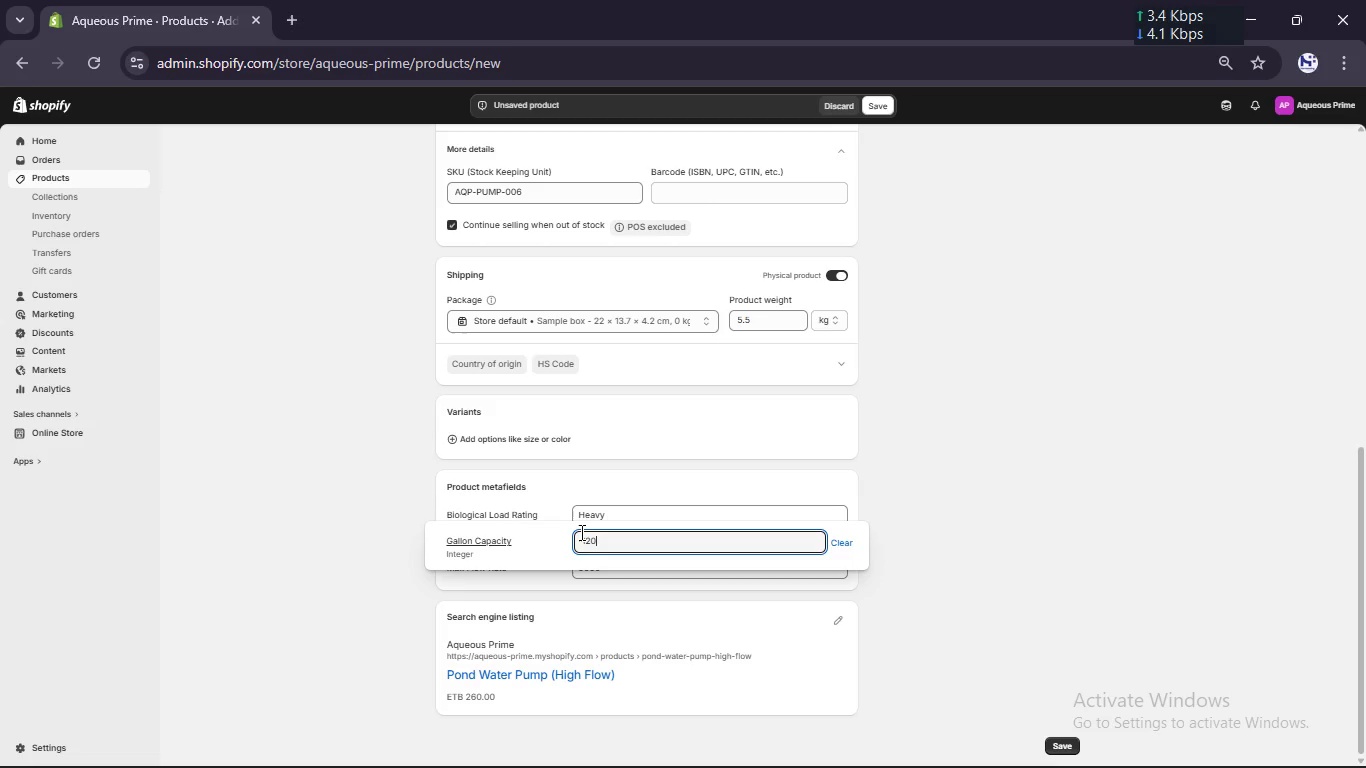 
key(Numpad0)
 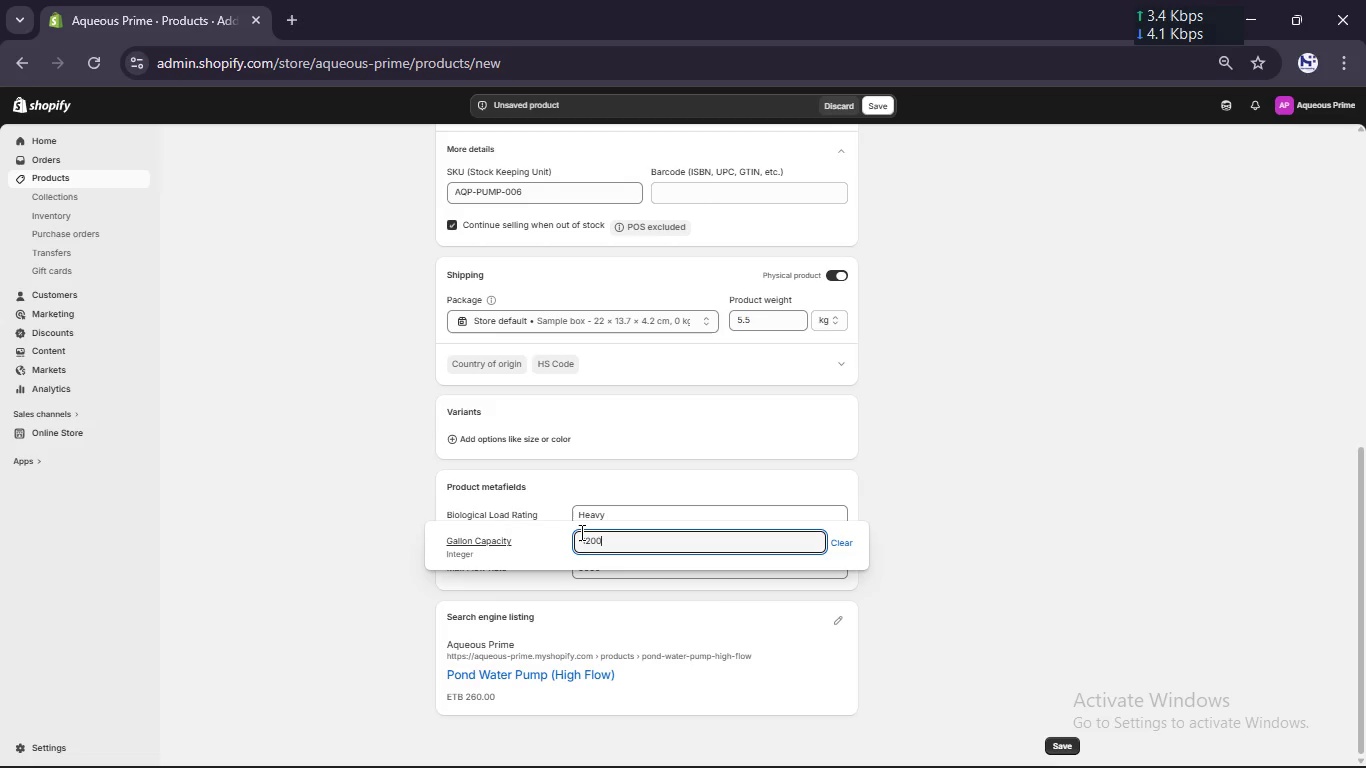 
key(Numpad0)
 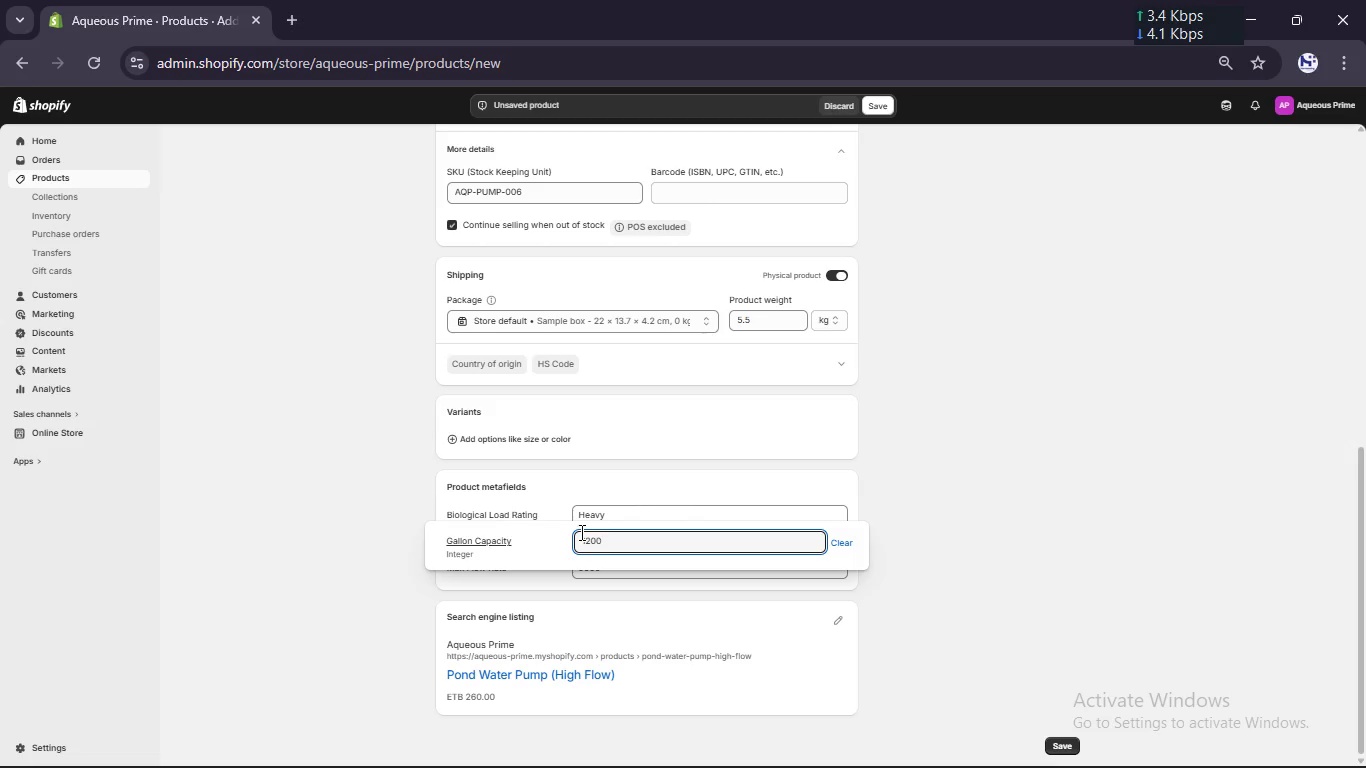 
key(Numpad0)
 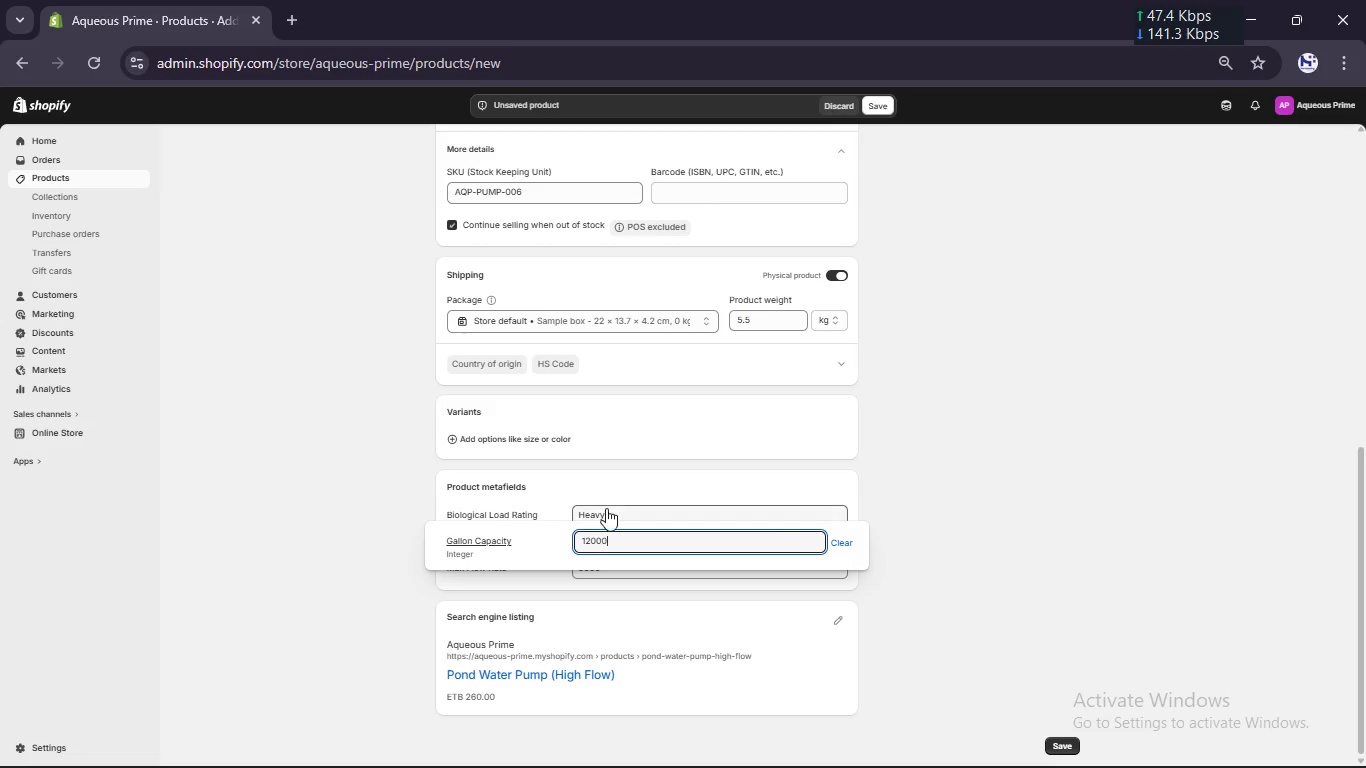 
scroll: coordinate [536, 482], scroll_direction: down, amount: 6.0
 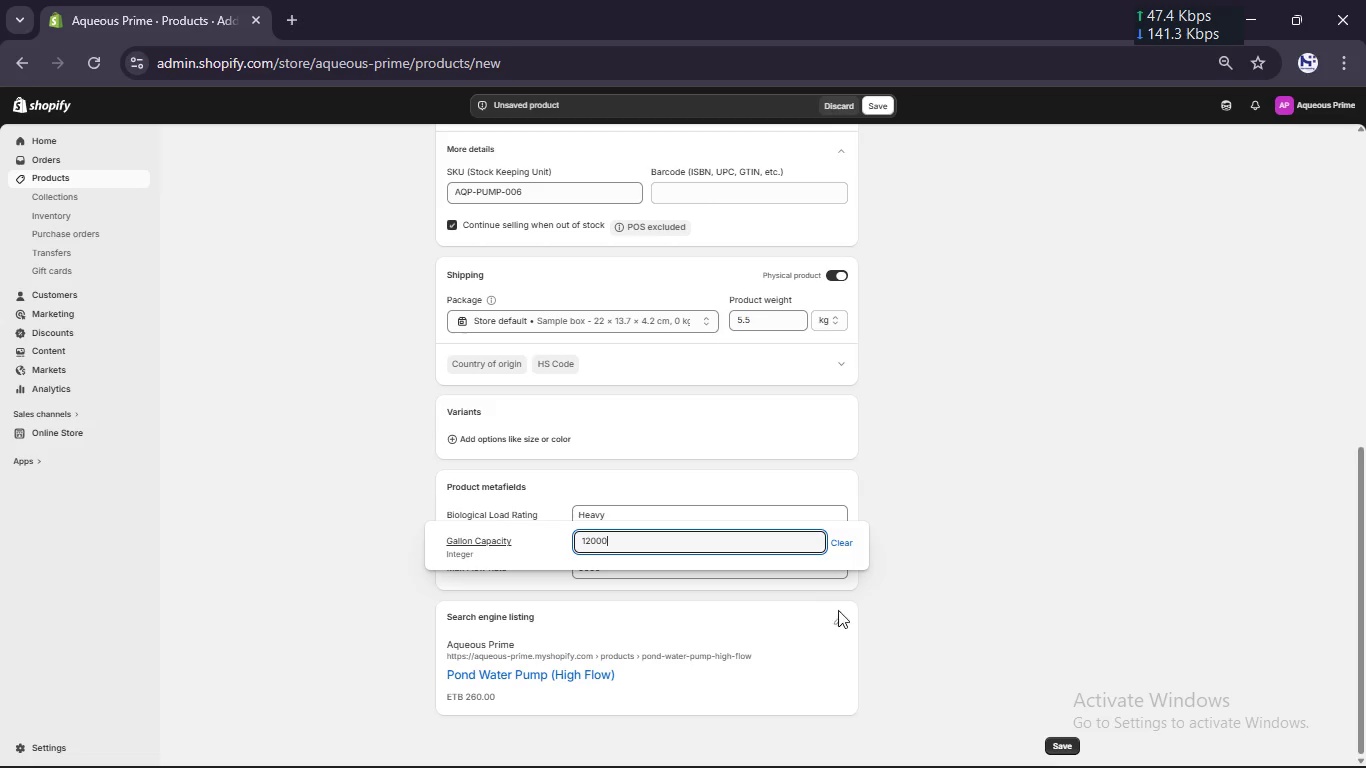 
left_click([849, 621])
 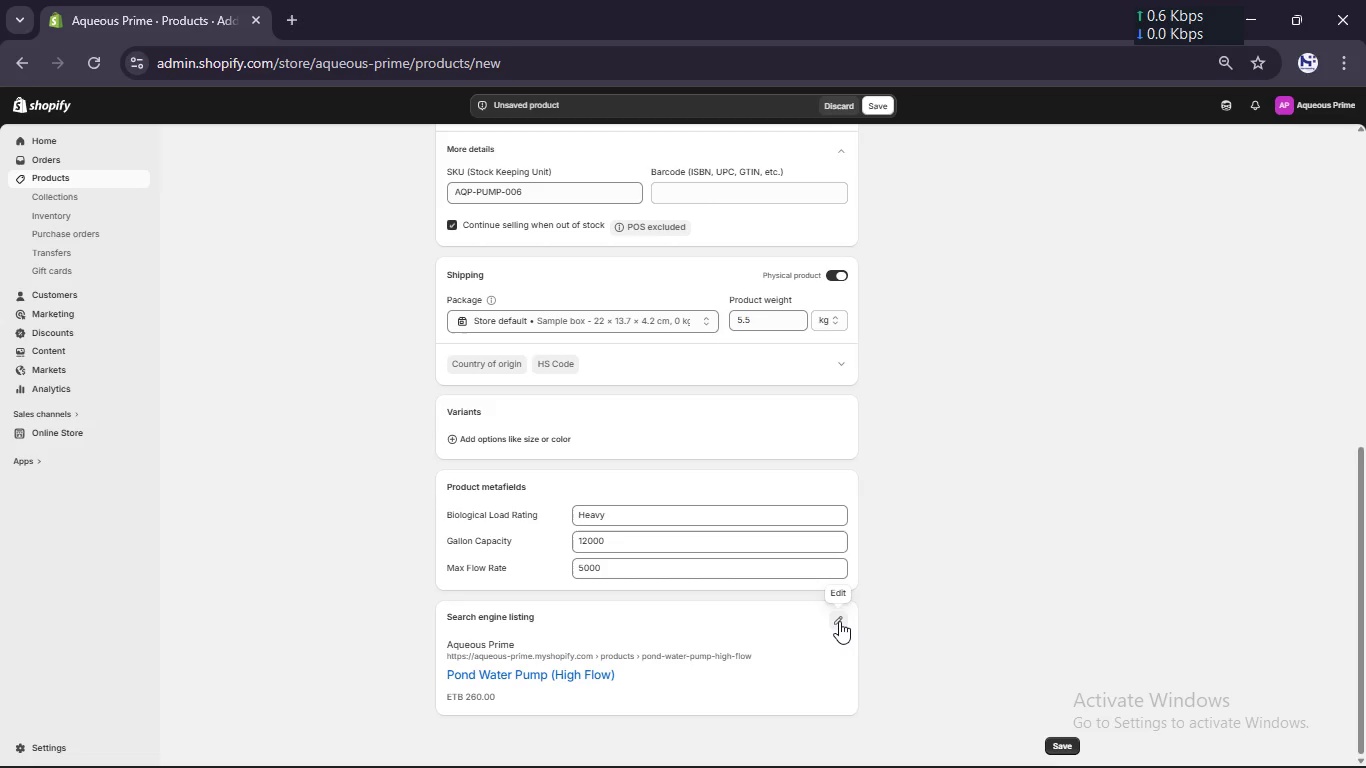 
left_click([835, 621])
 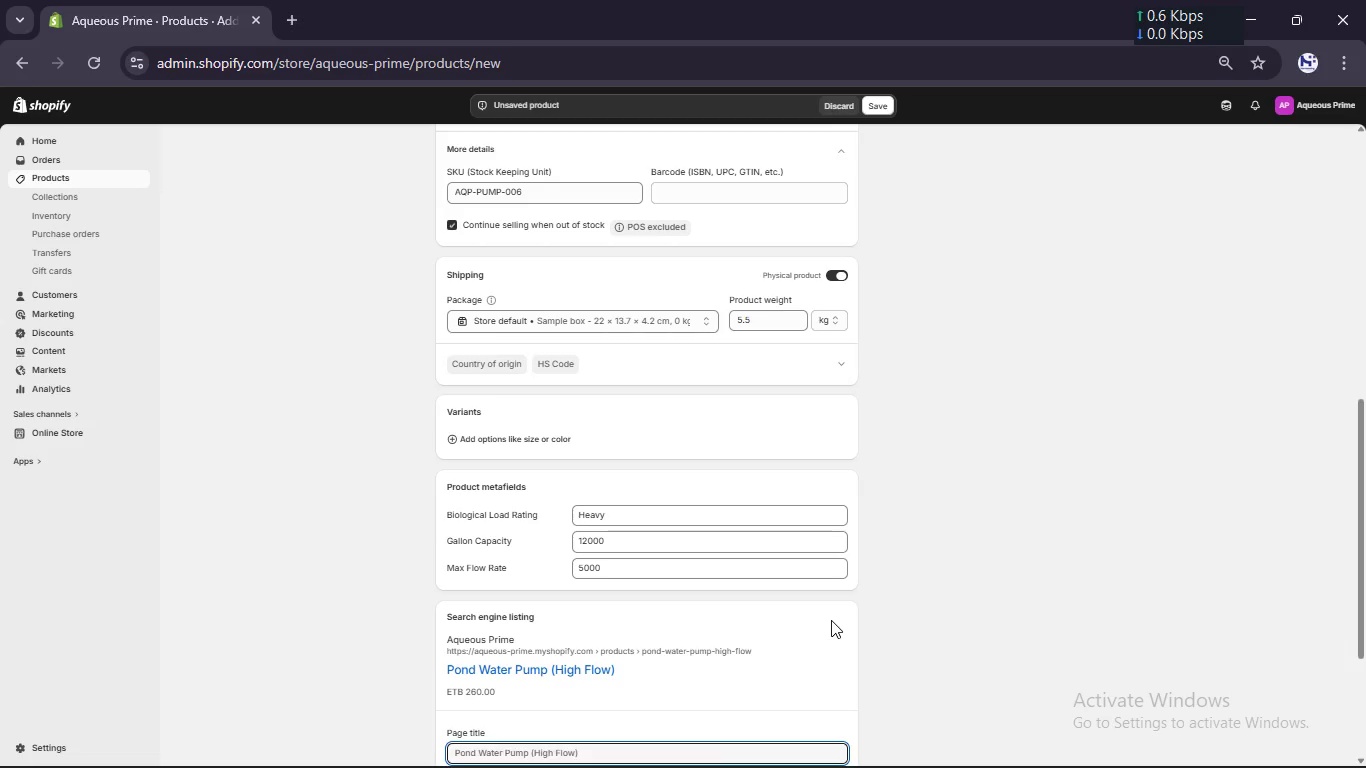 
scroll: coordinate [831, 618], scroll_direction: down, amount: 5.0
 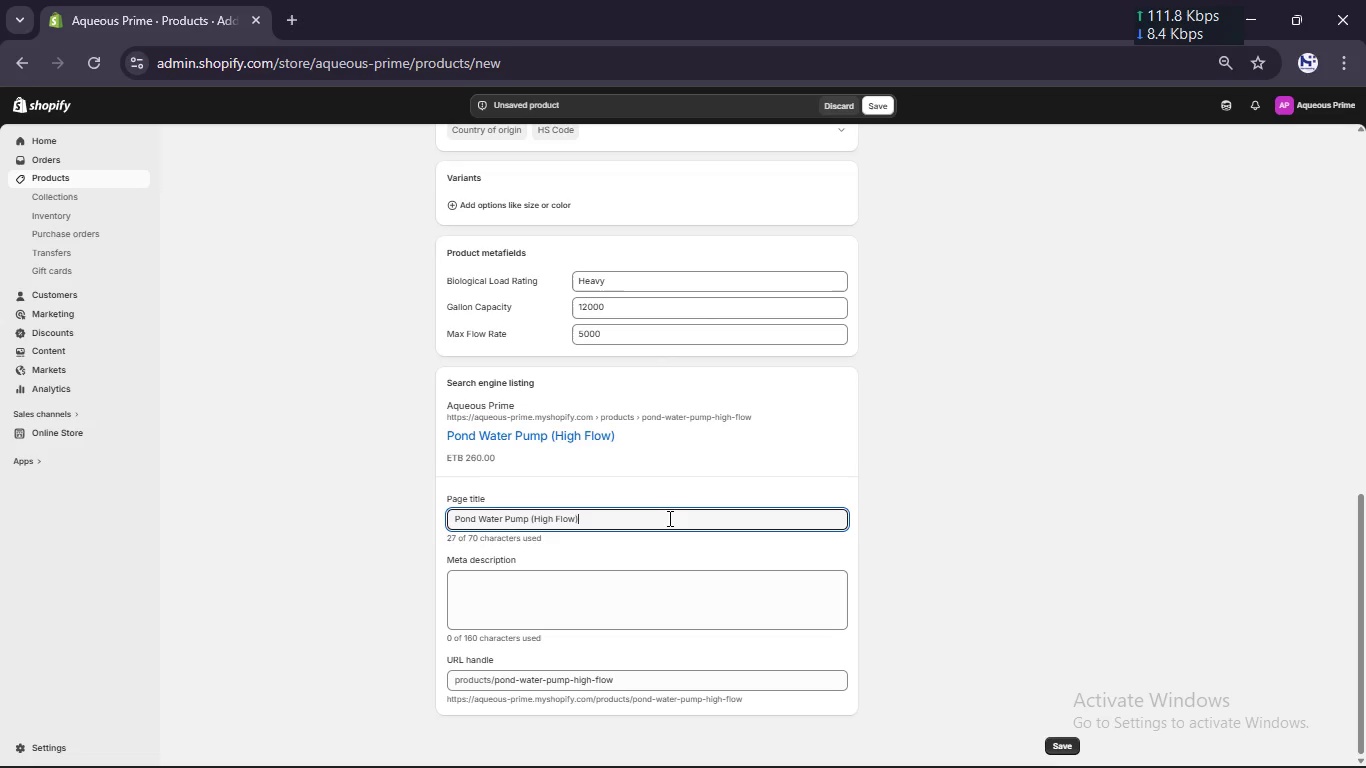 
left_click_drag(start_coordinate=[658, 519], to_coordinate=[399, 514])
 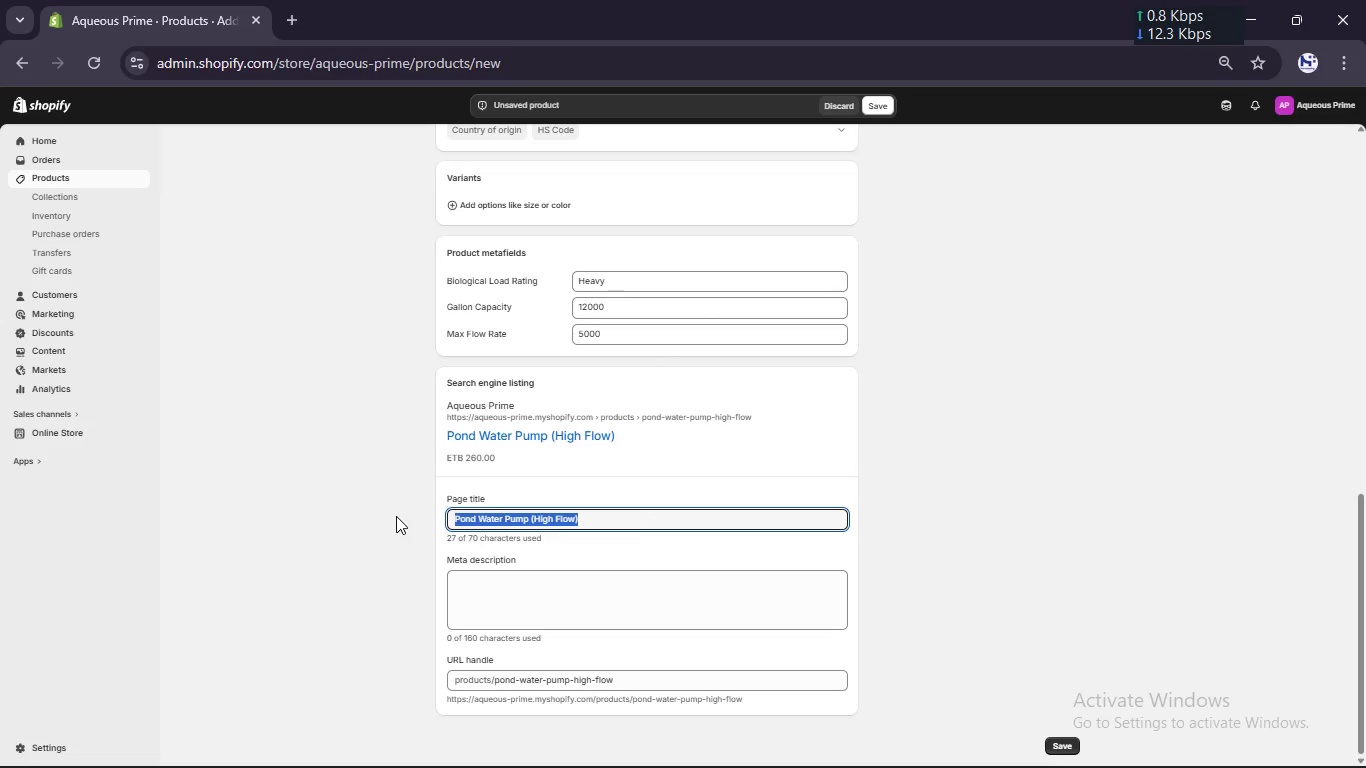 
type(High Flow )
 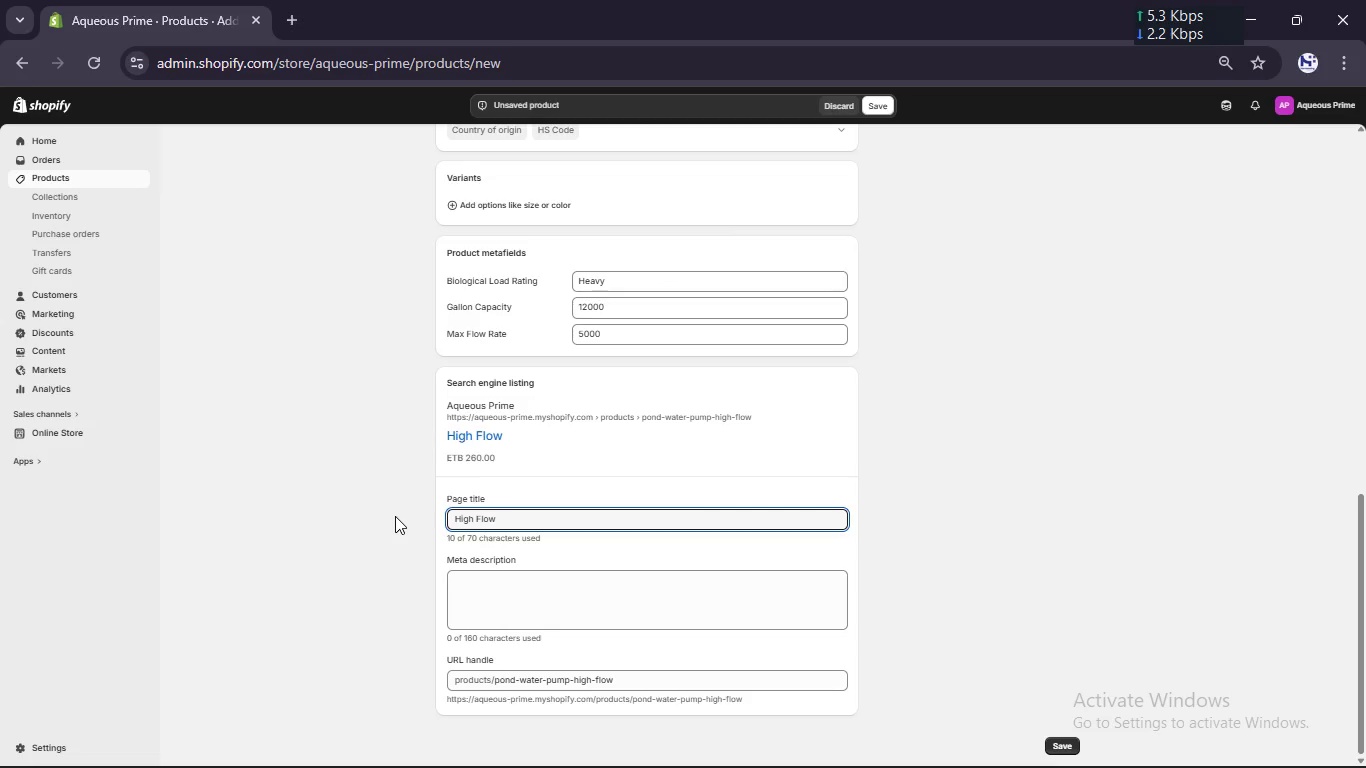 
wait(12.25)
 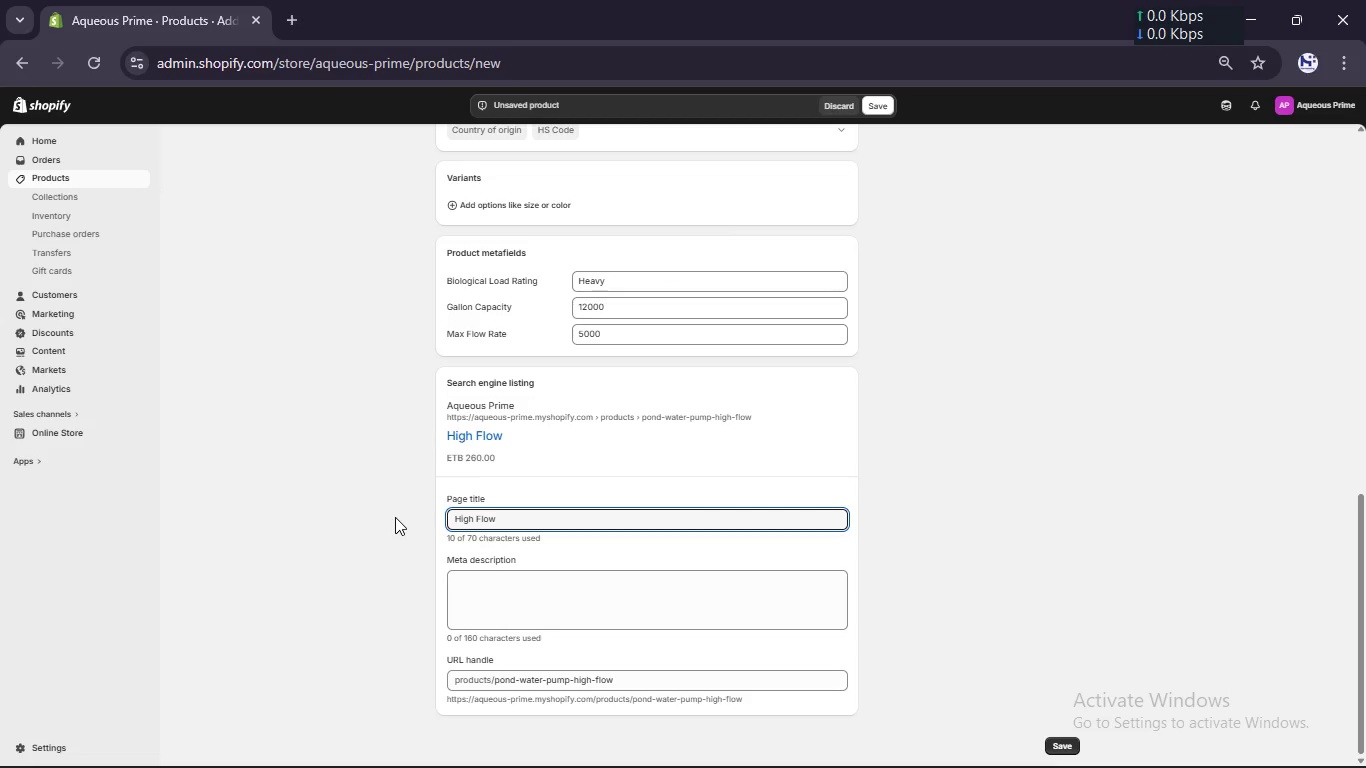 
type(Pond Pump [Break] Water Circulation)
 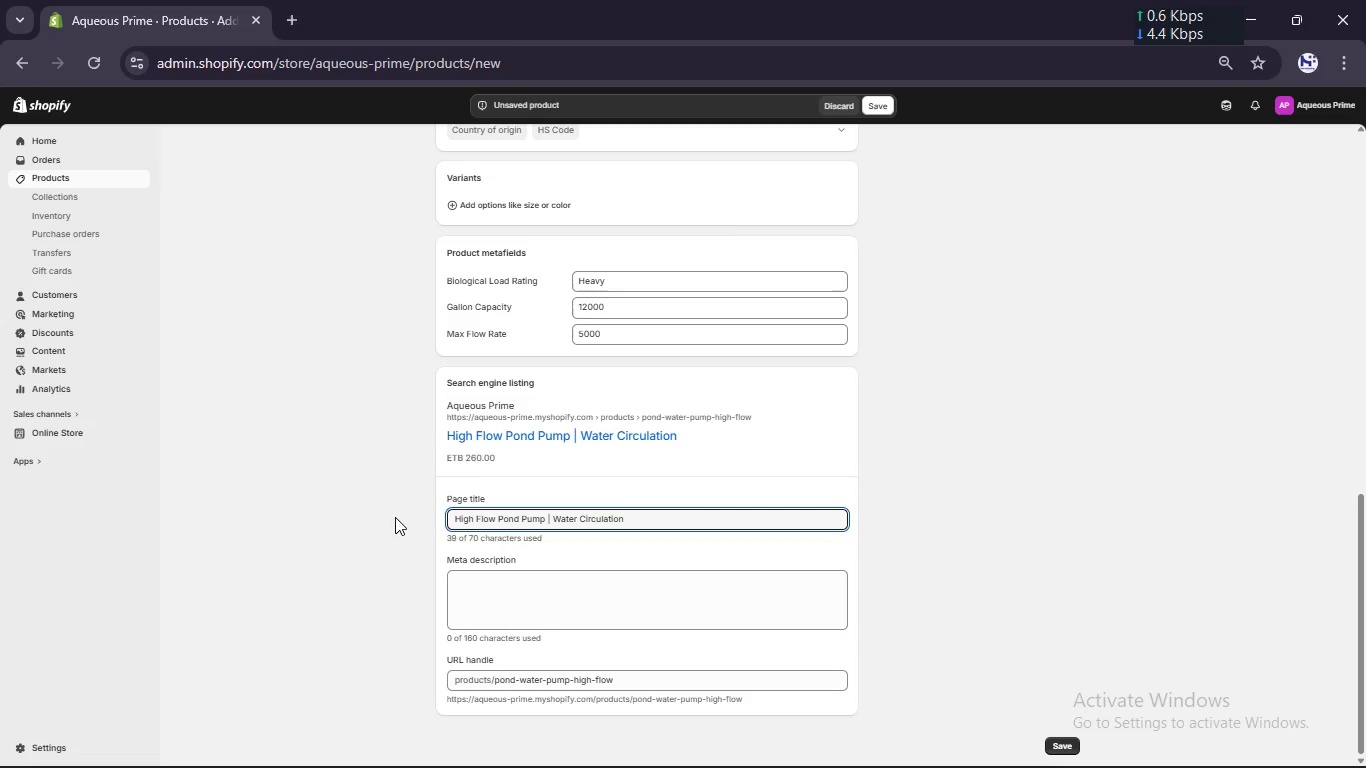 
type(Maintain pond circulation with  )
key(Backspace)
type(a high-performna)
key(Backspace)
key(Backspace)
type(ance water pump syste)
 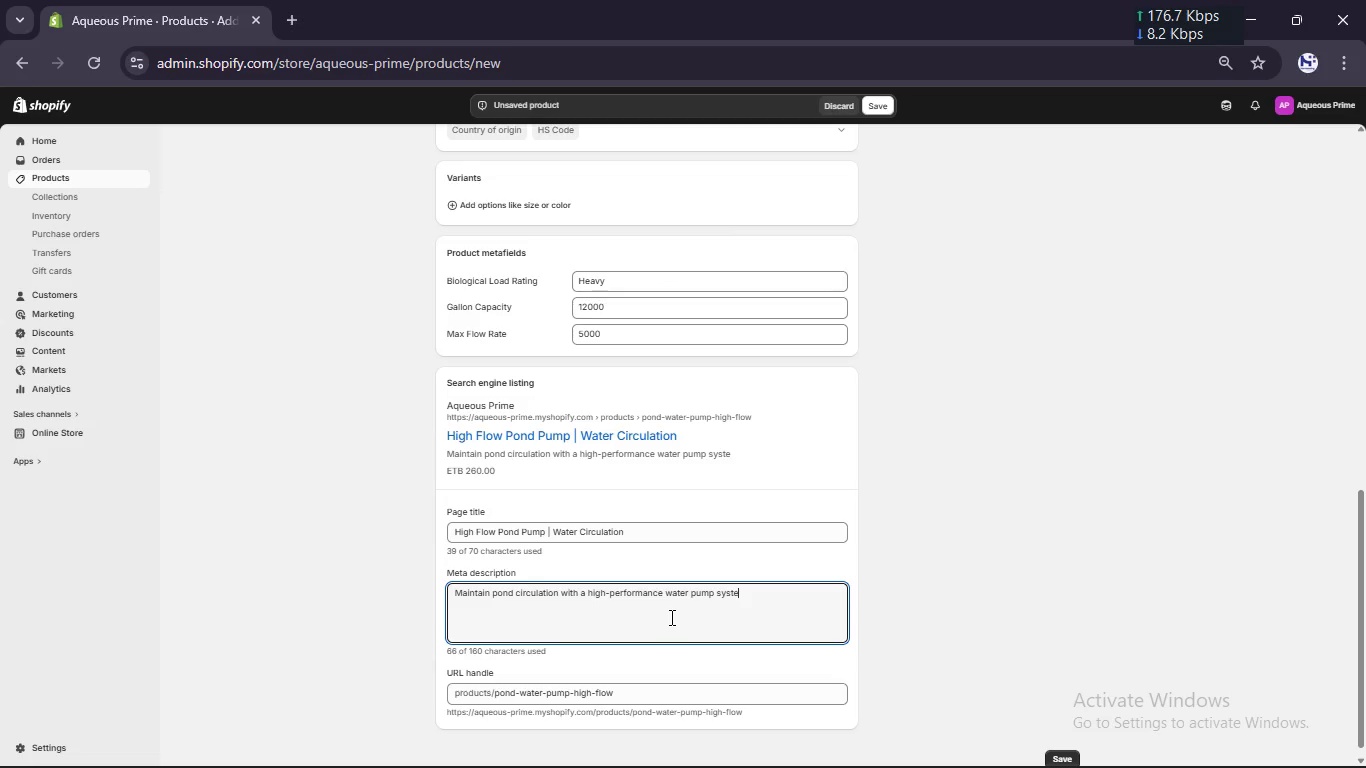 
hold_key(key=M, duration=0.41)
 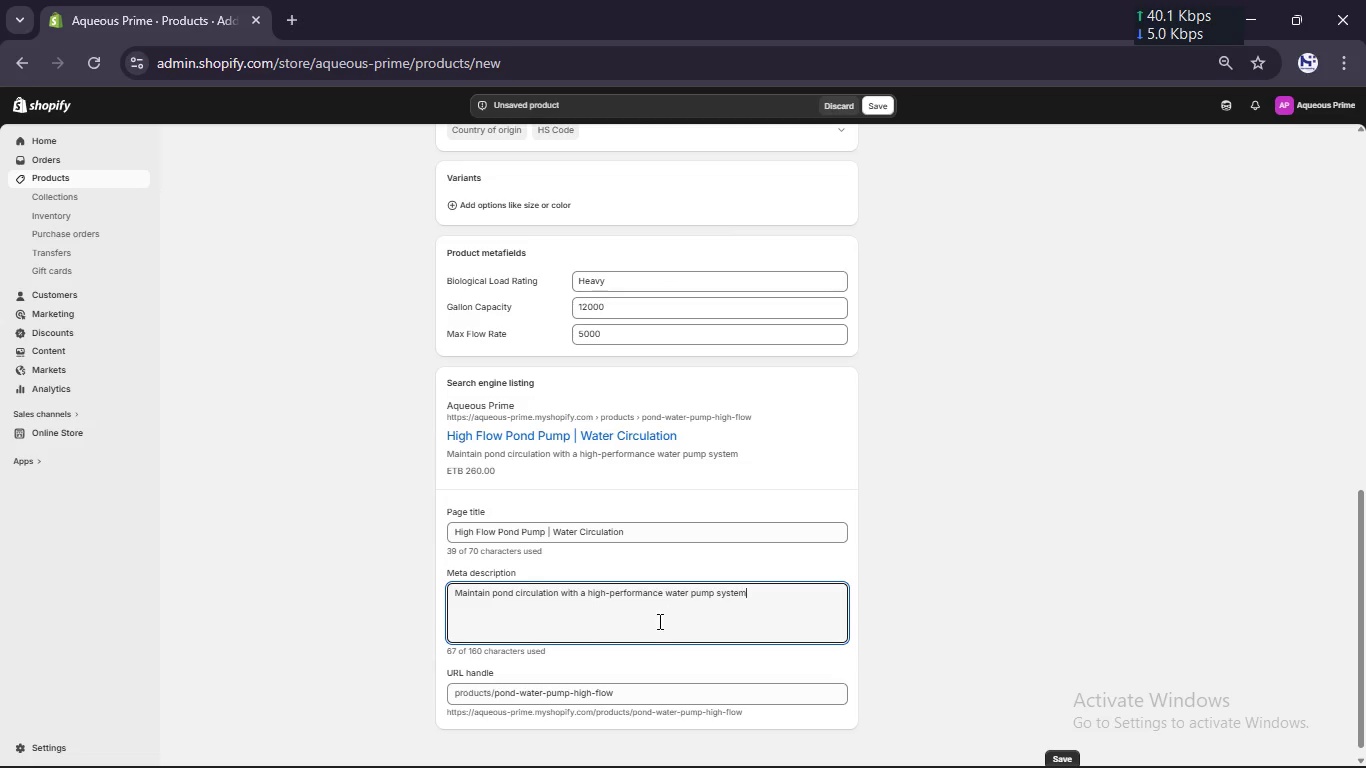 
scroll: coordinate [708, 599], scroll_direction: up, amount: 10.0
 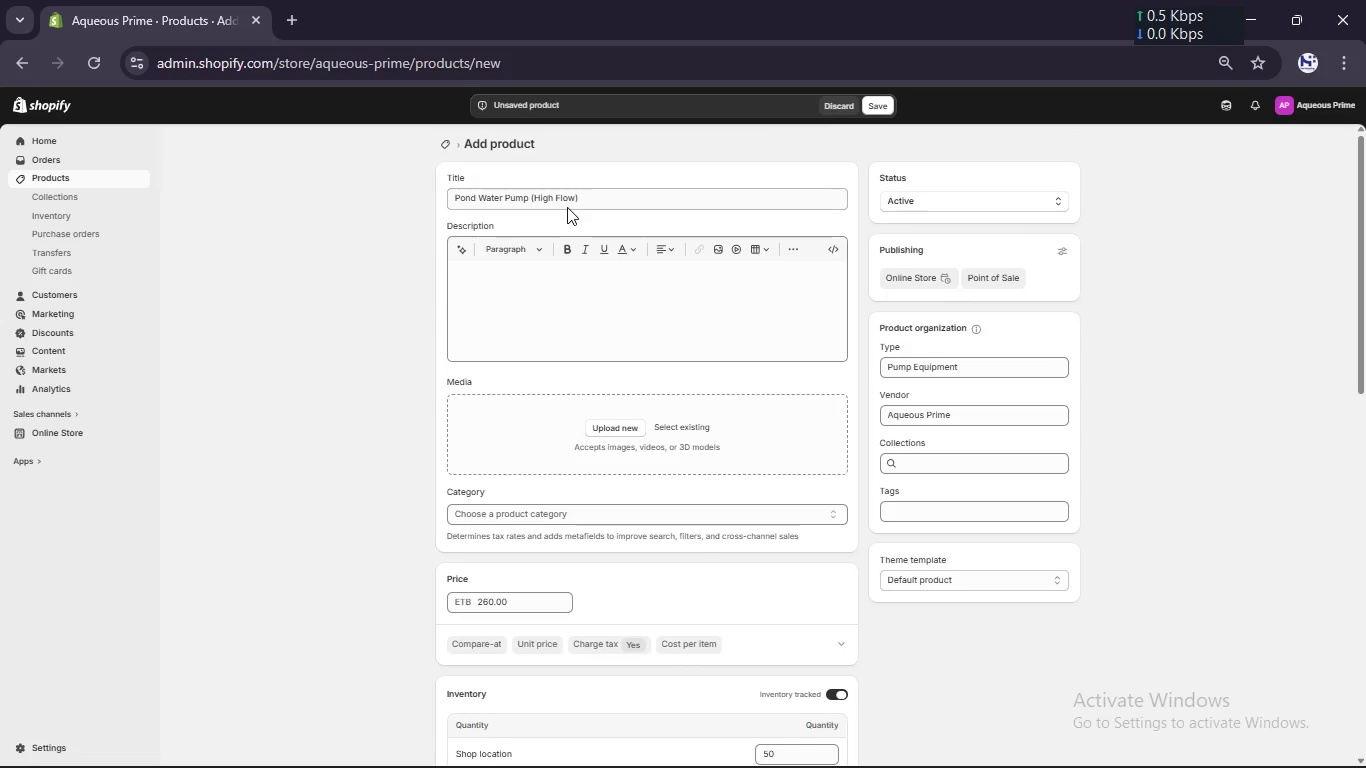 
left_click([572, 197])
 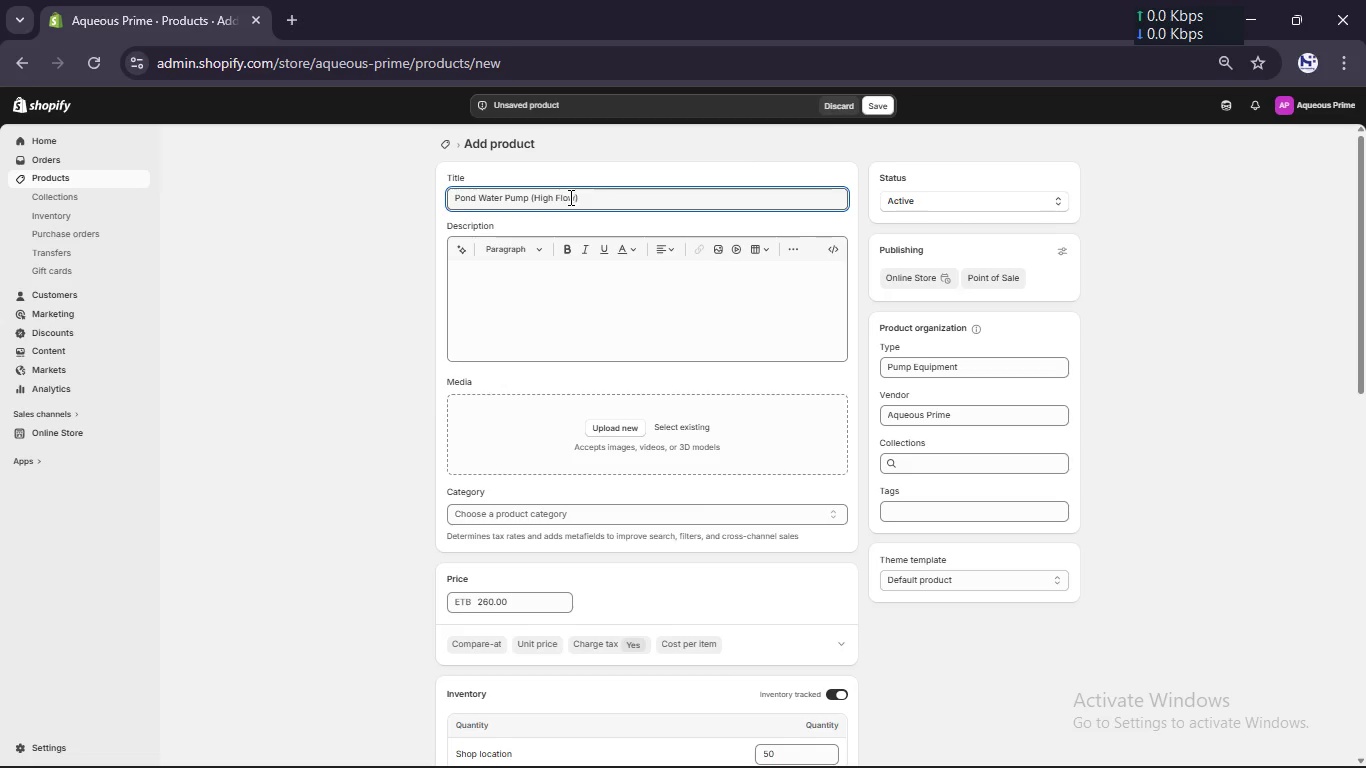 
key(Control+A)
 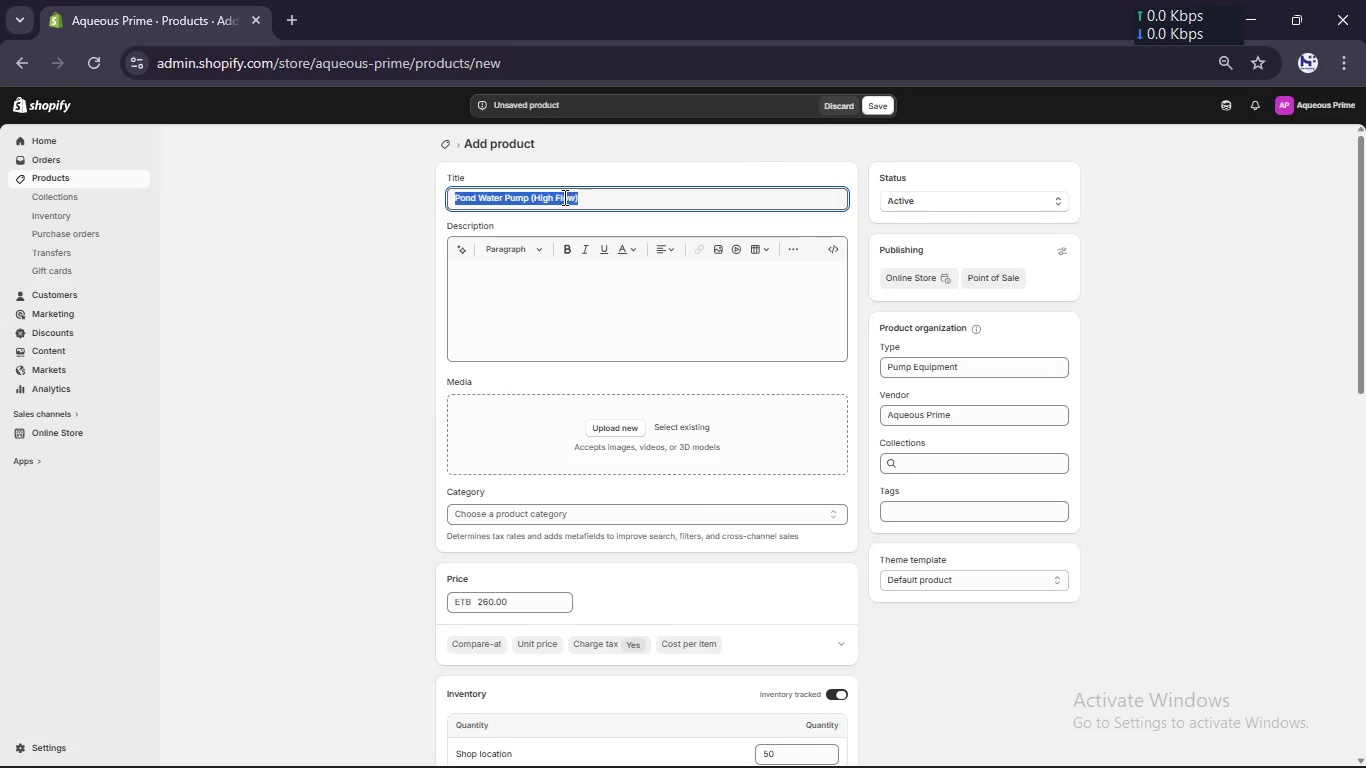 
key(Control+C)
 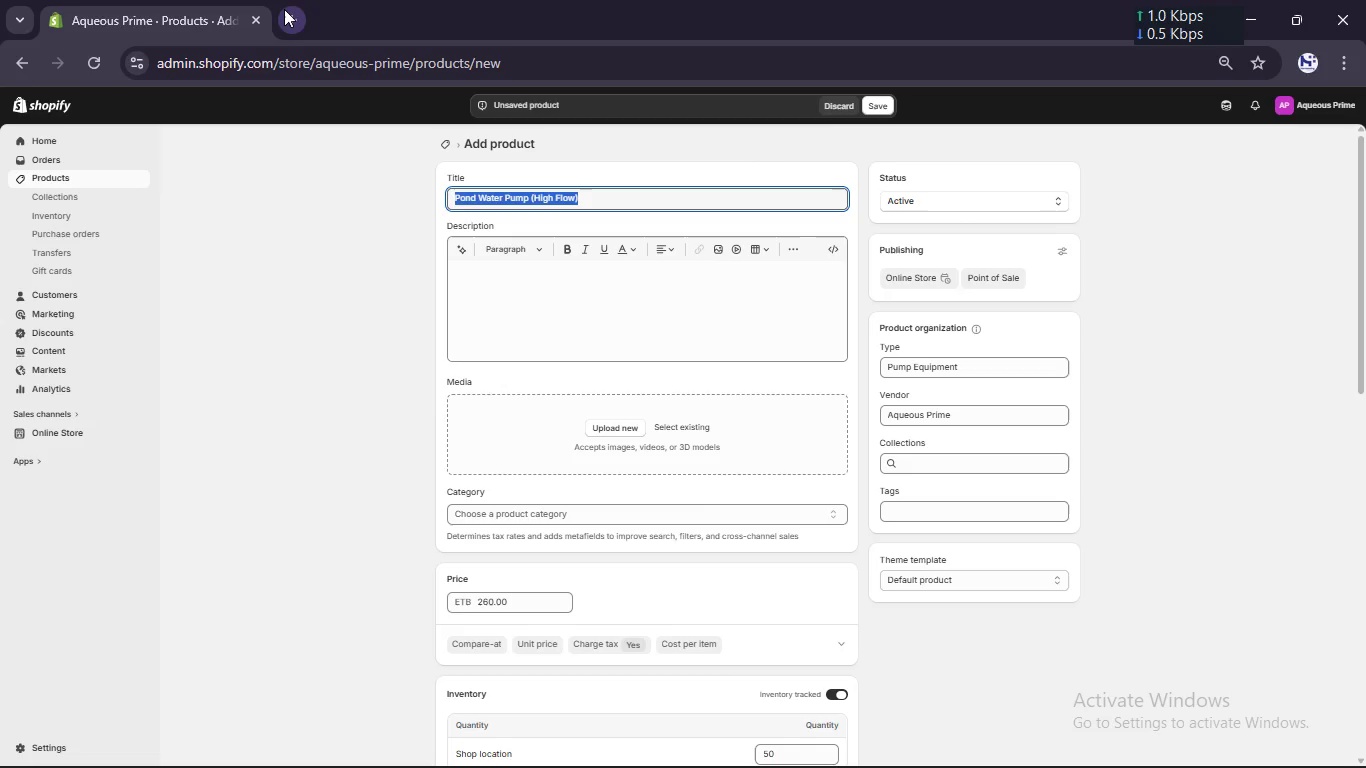 
left_click([284, 10])
 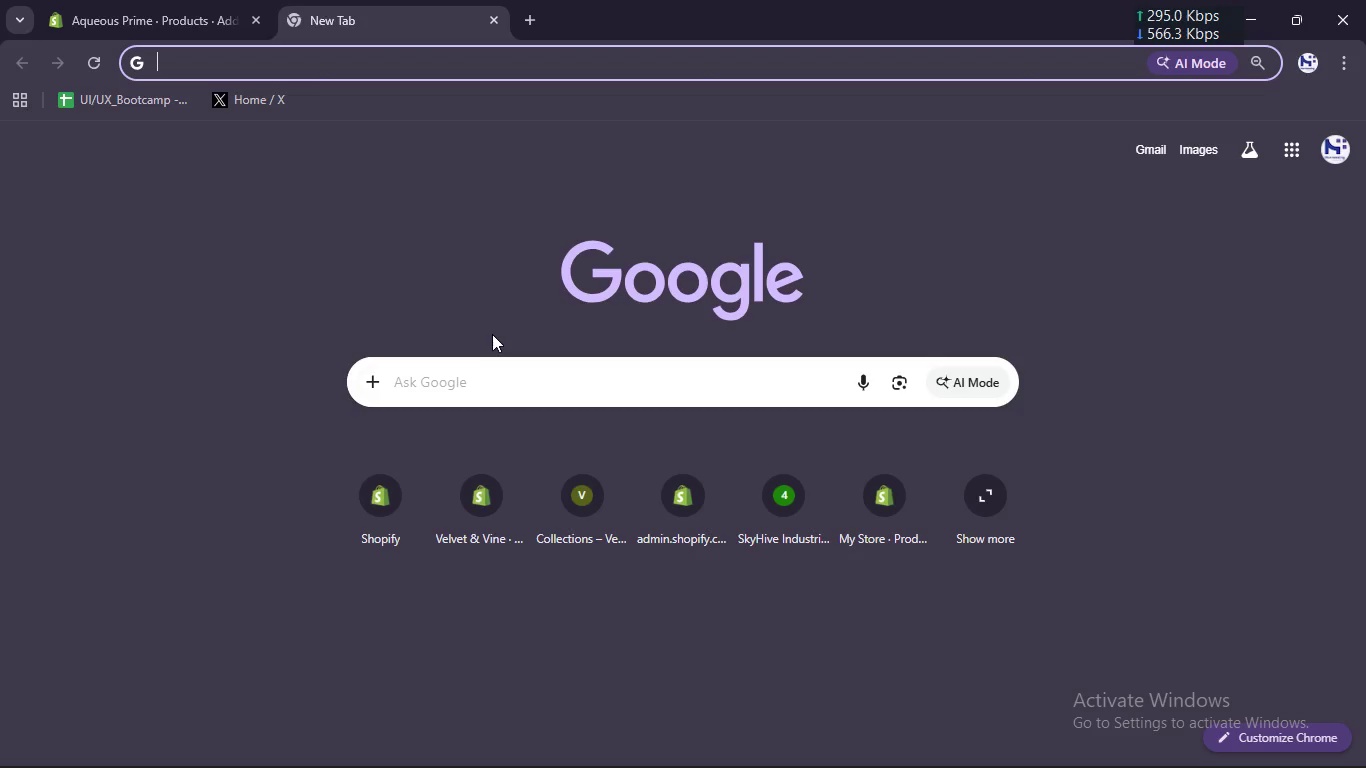 
key(Control+V)
 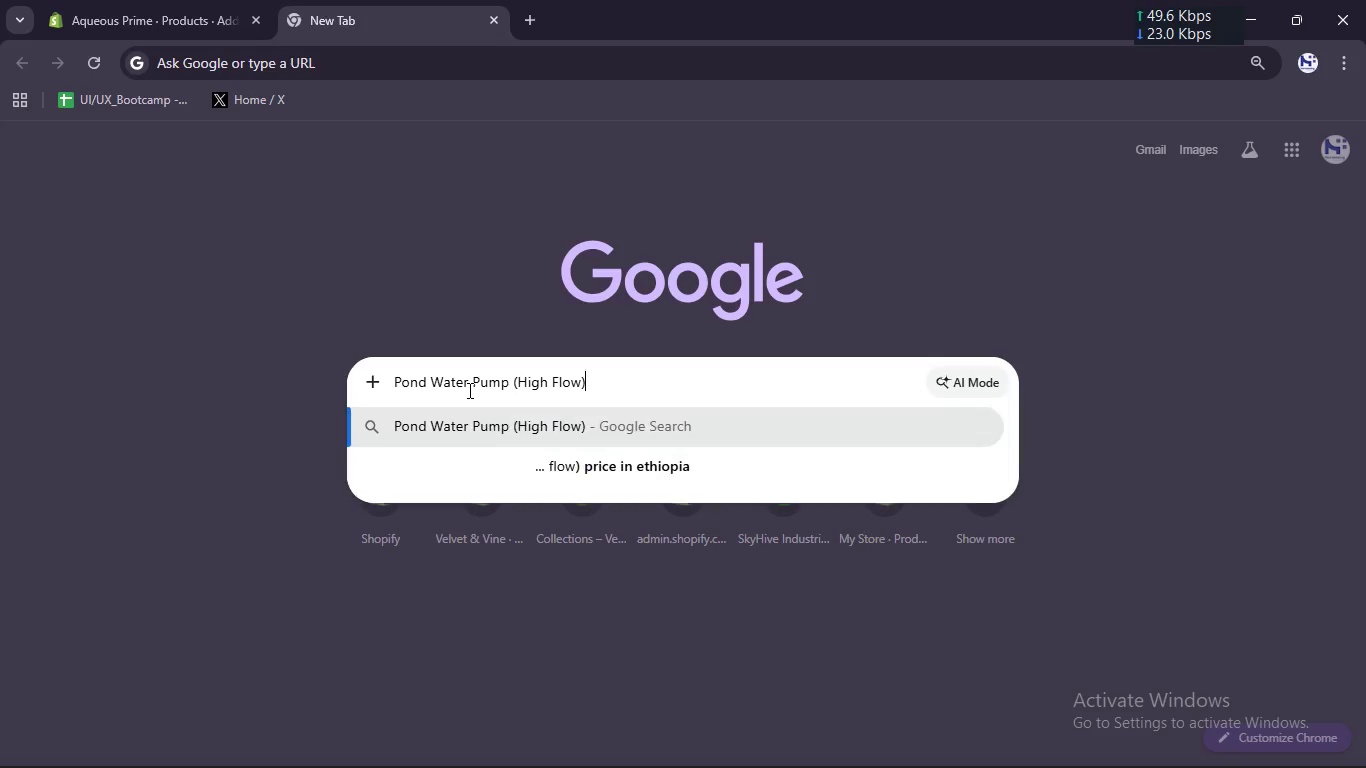 
type( problem)
 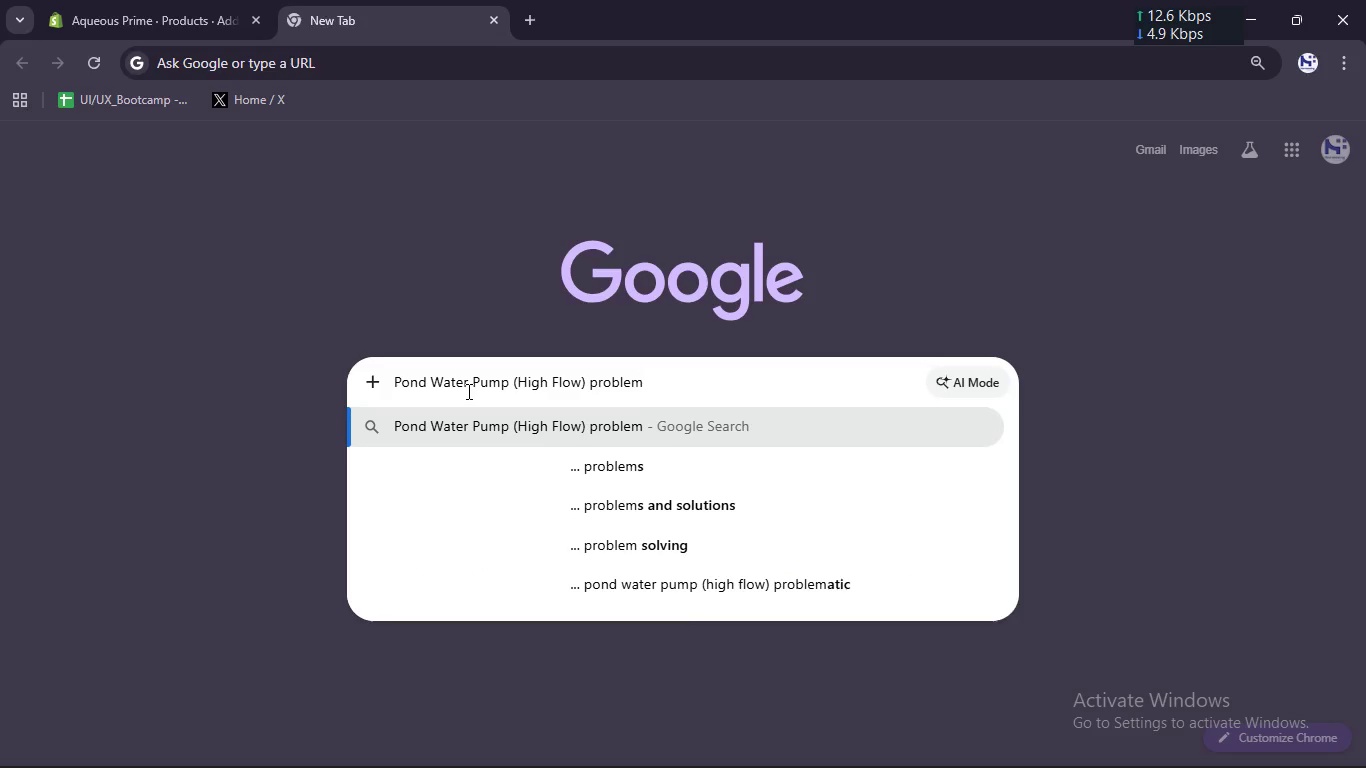 
key(Enter)
 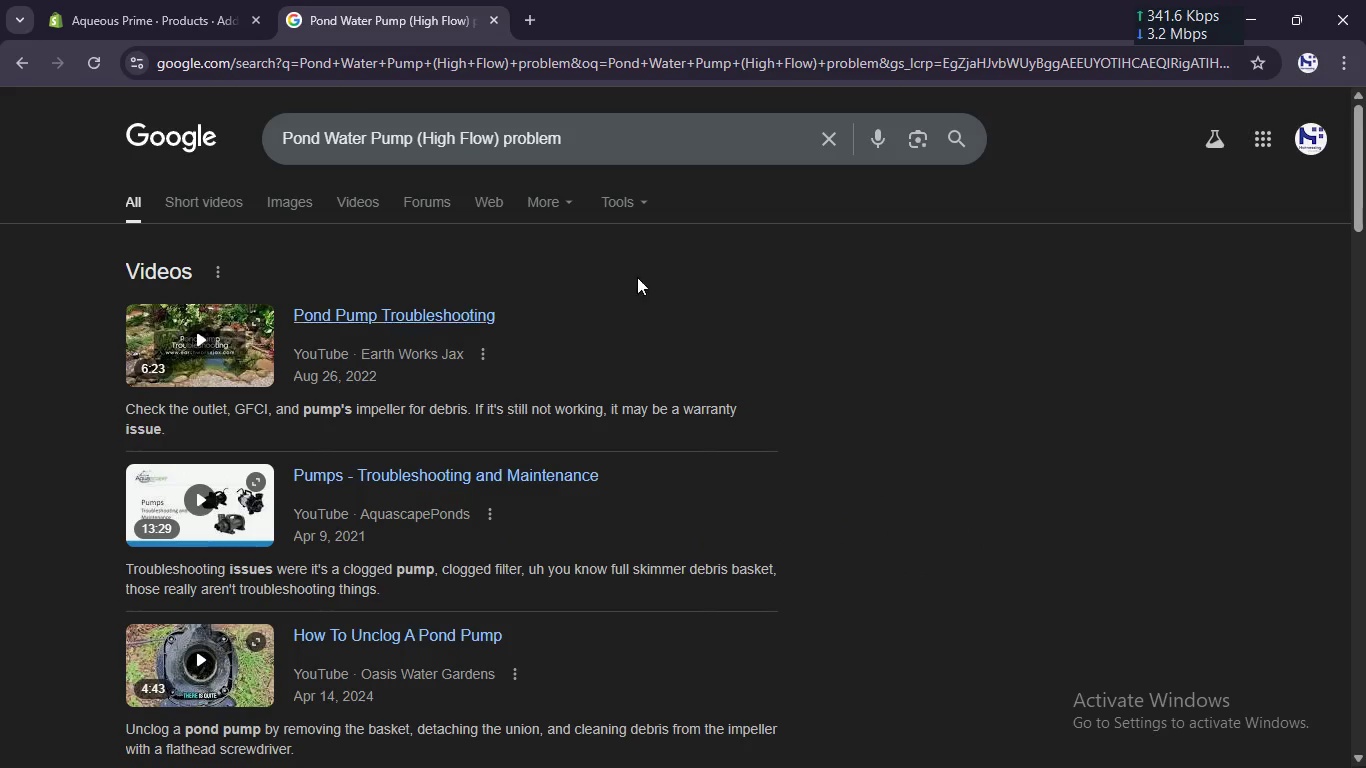 
left_click([281, 202])
 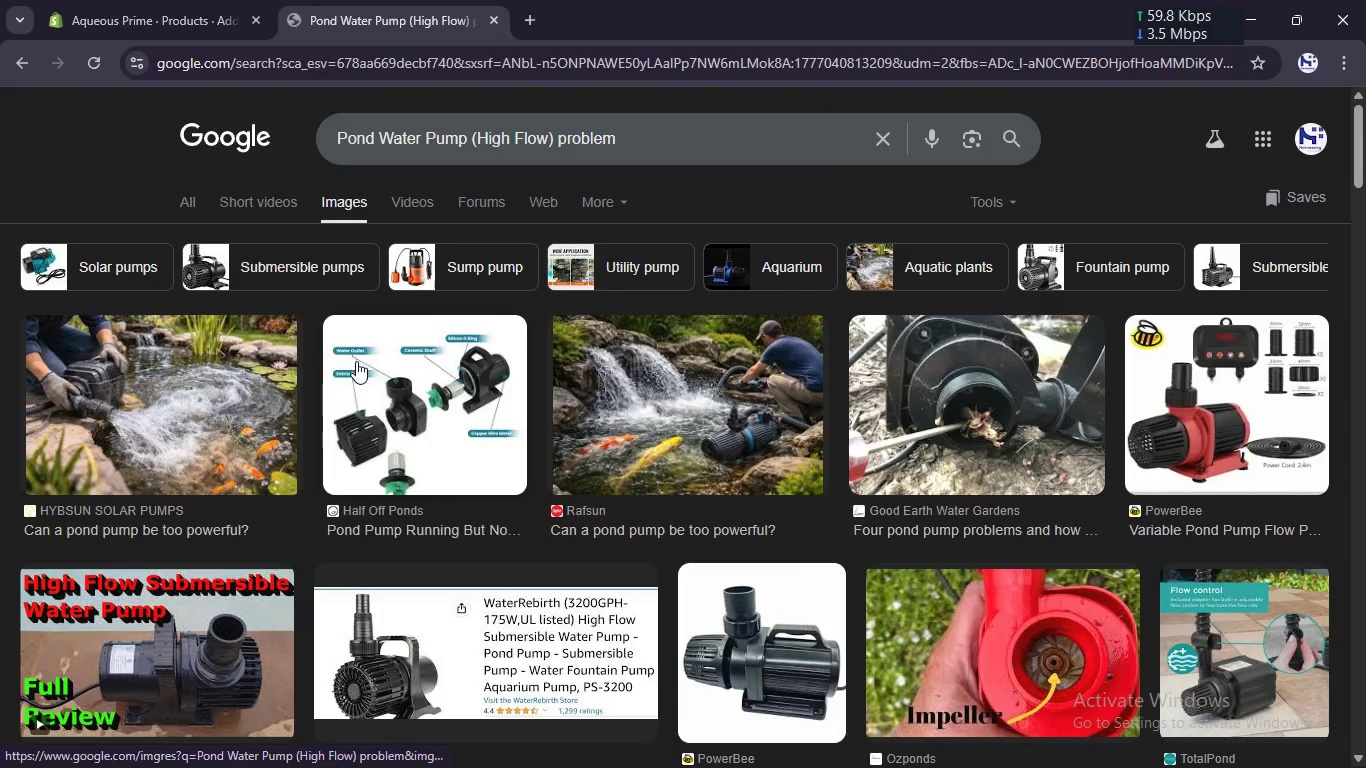 
scroll: coordinate [354, 363], scroll_direction: down, amount: 1.0
 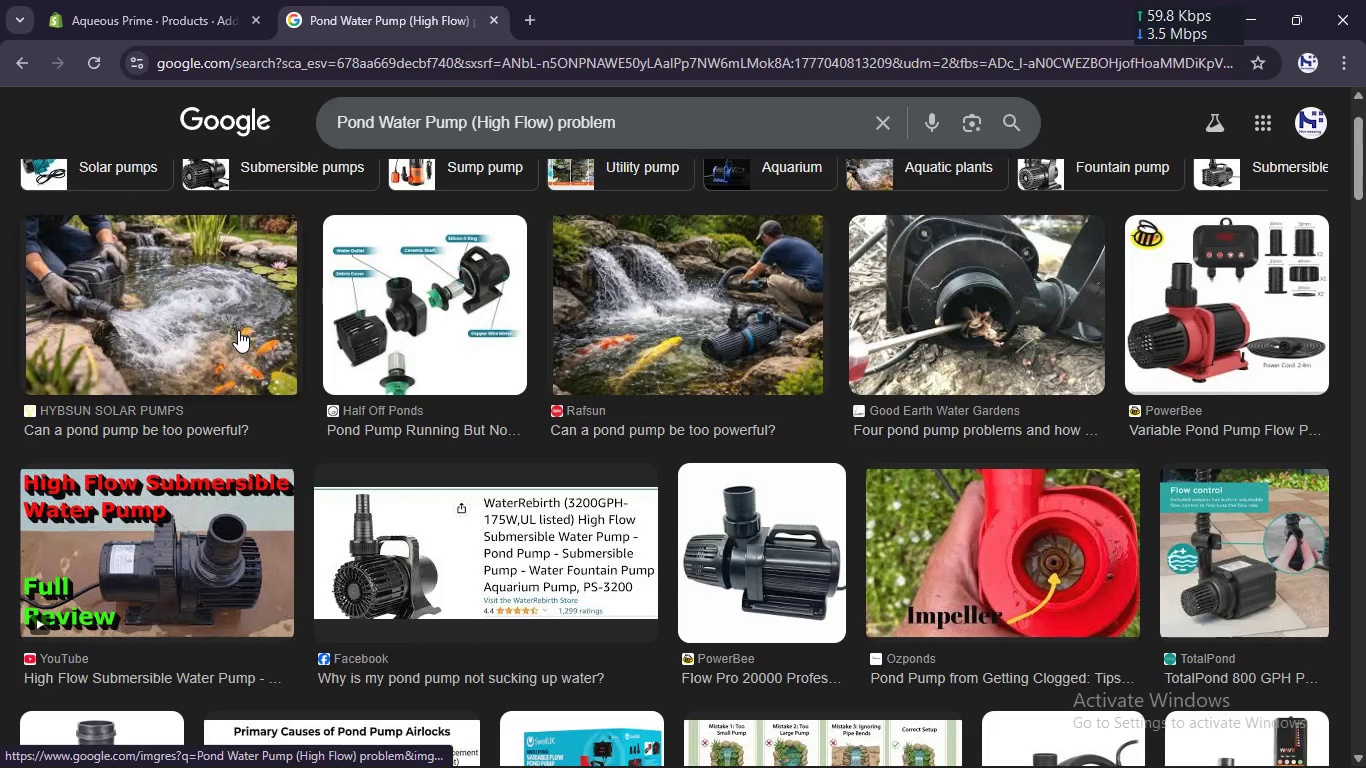 
right_click([236, 329])
 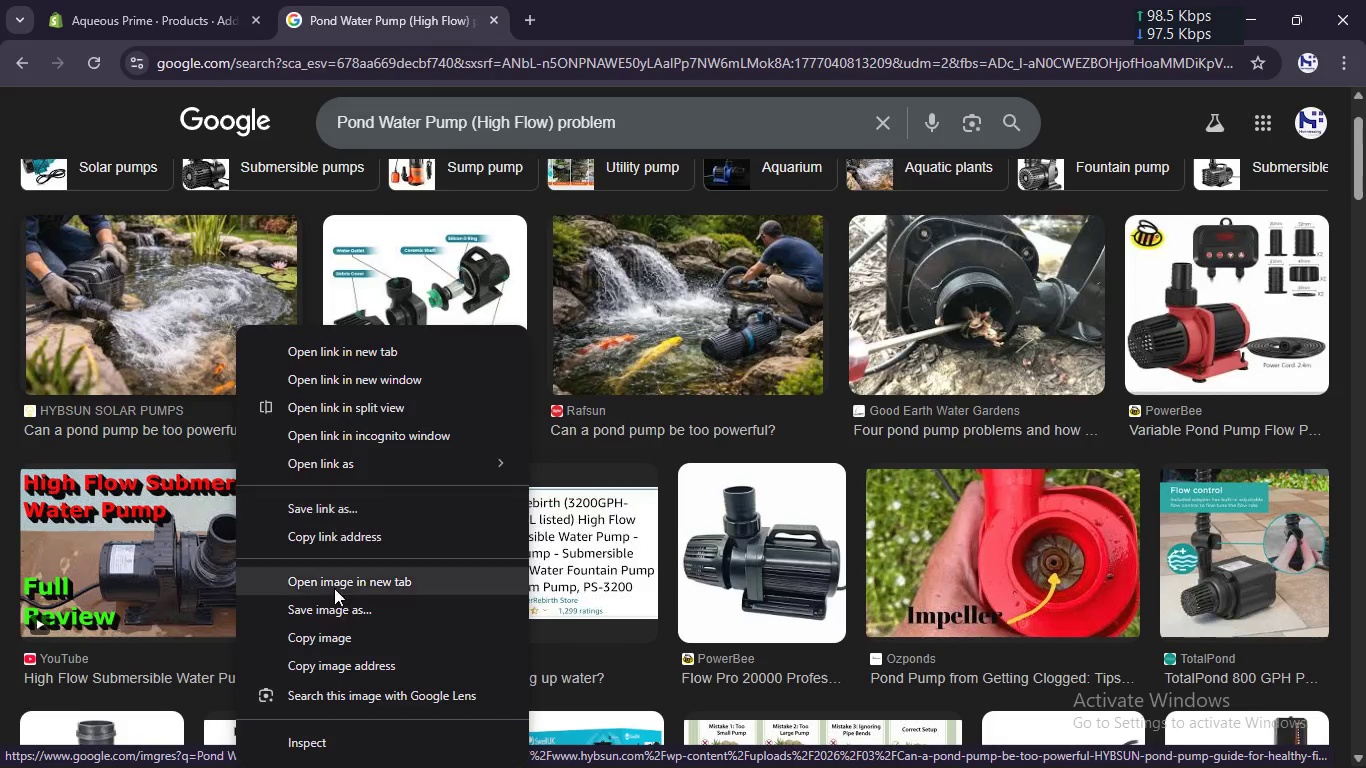 
left_click([330, 618])
 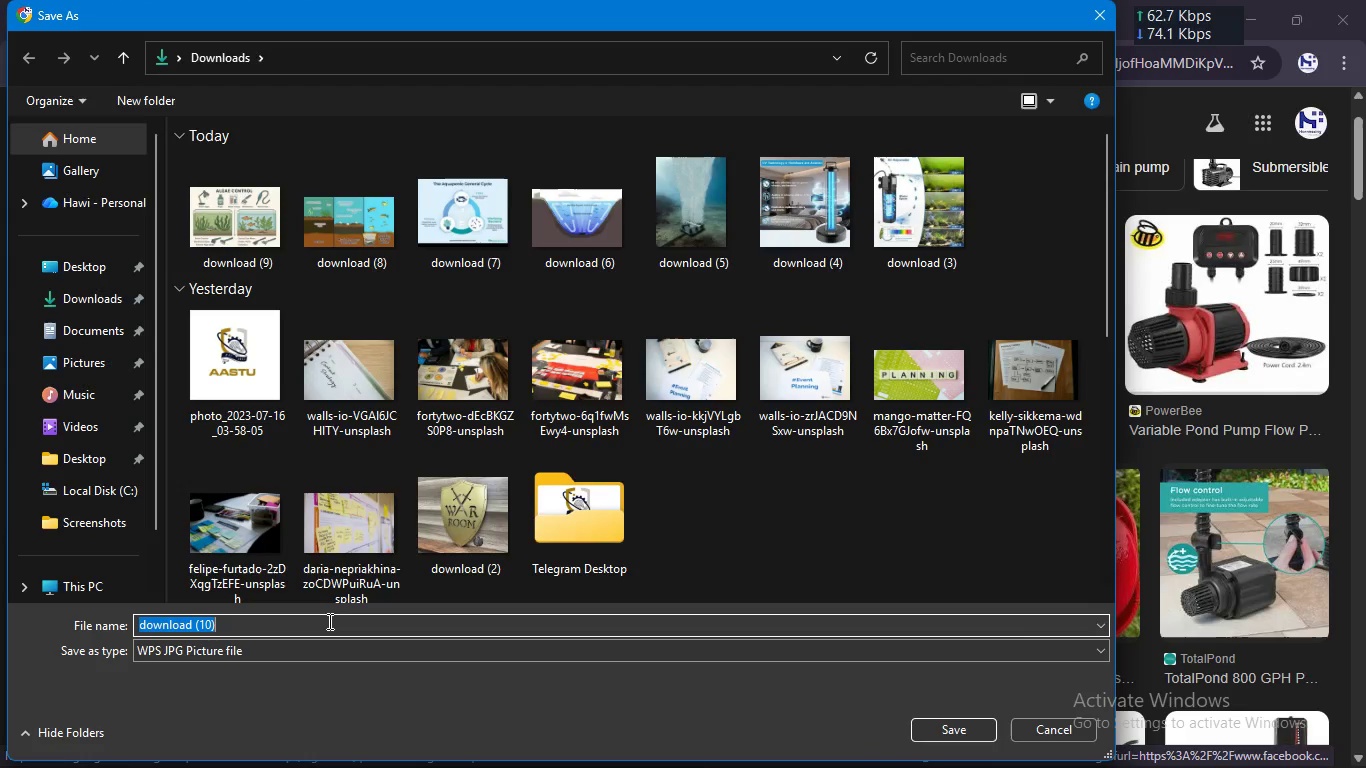 
key(Enter)
 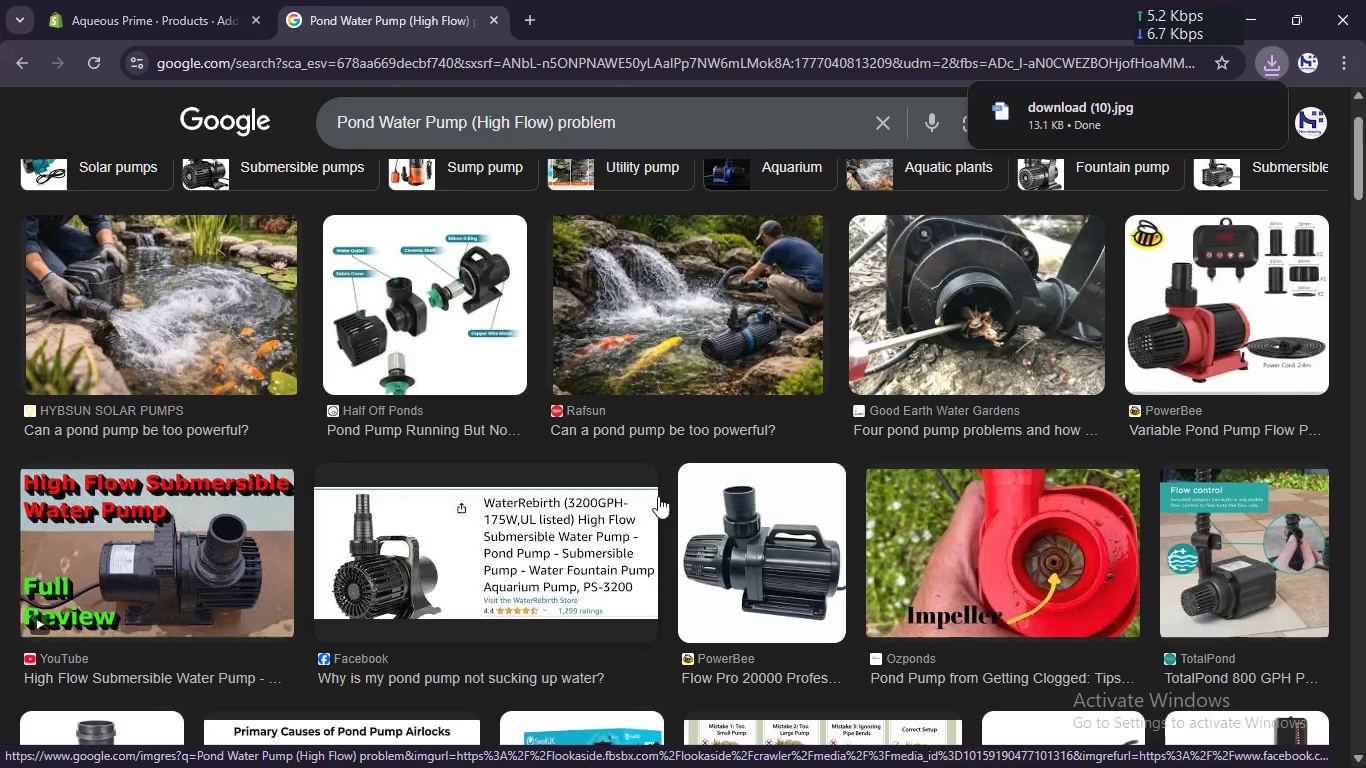 
scroll: coordinate [793, 560], scroll_direction: down, amount: 4.0
 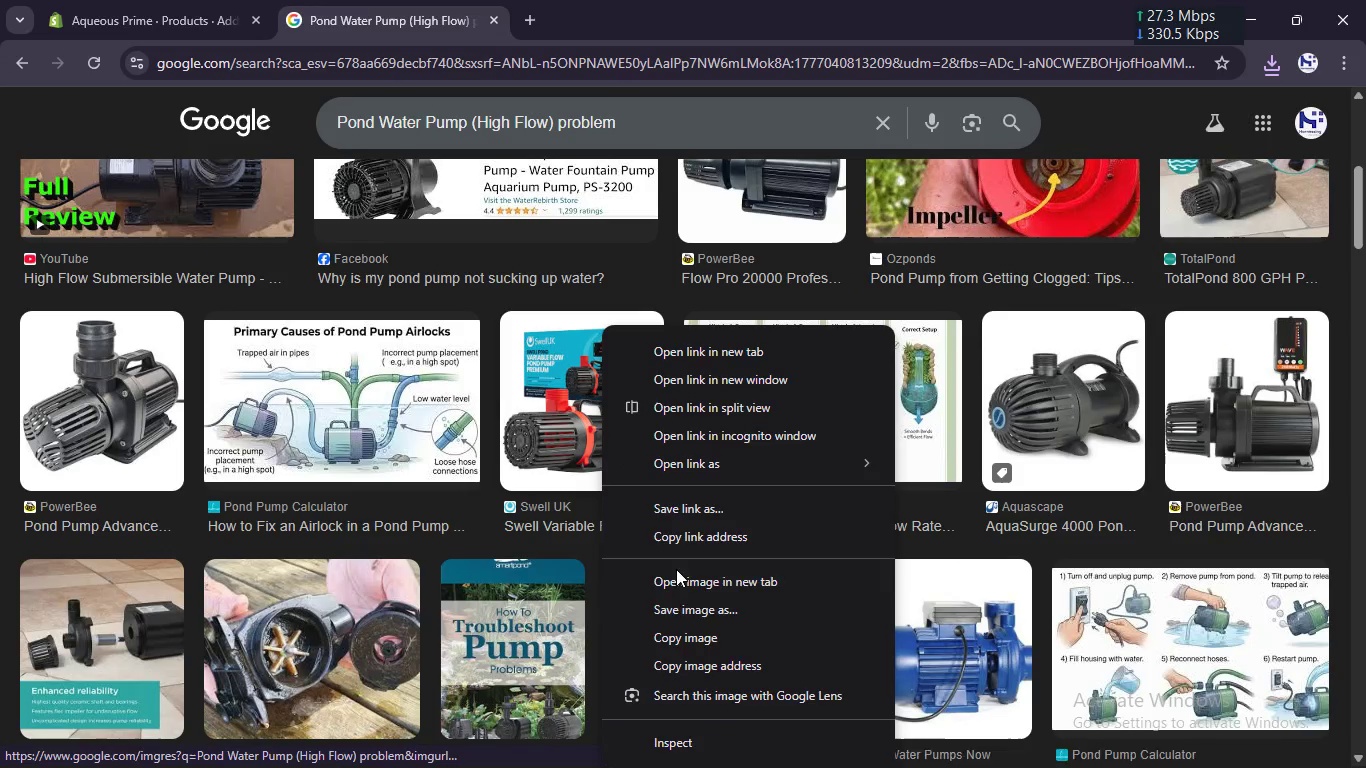 
key(Enter)
 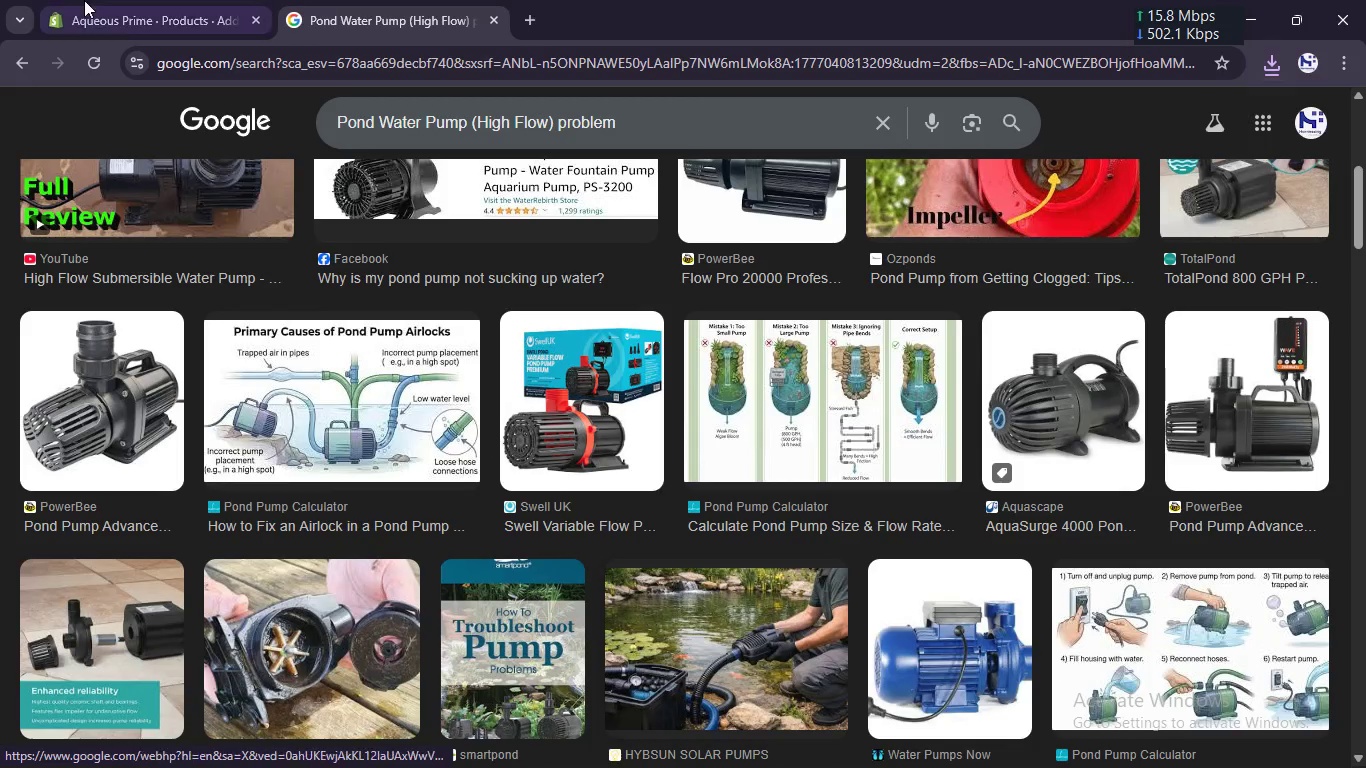 
left_click([66, 0])
 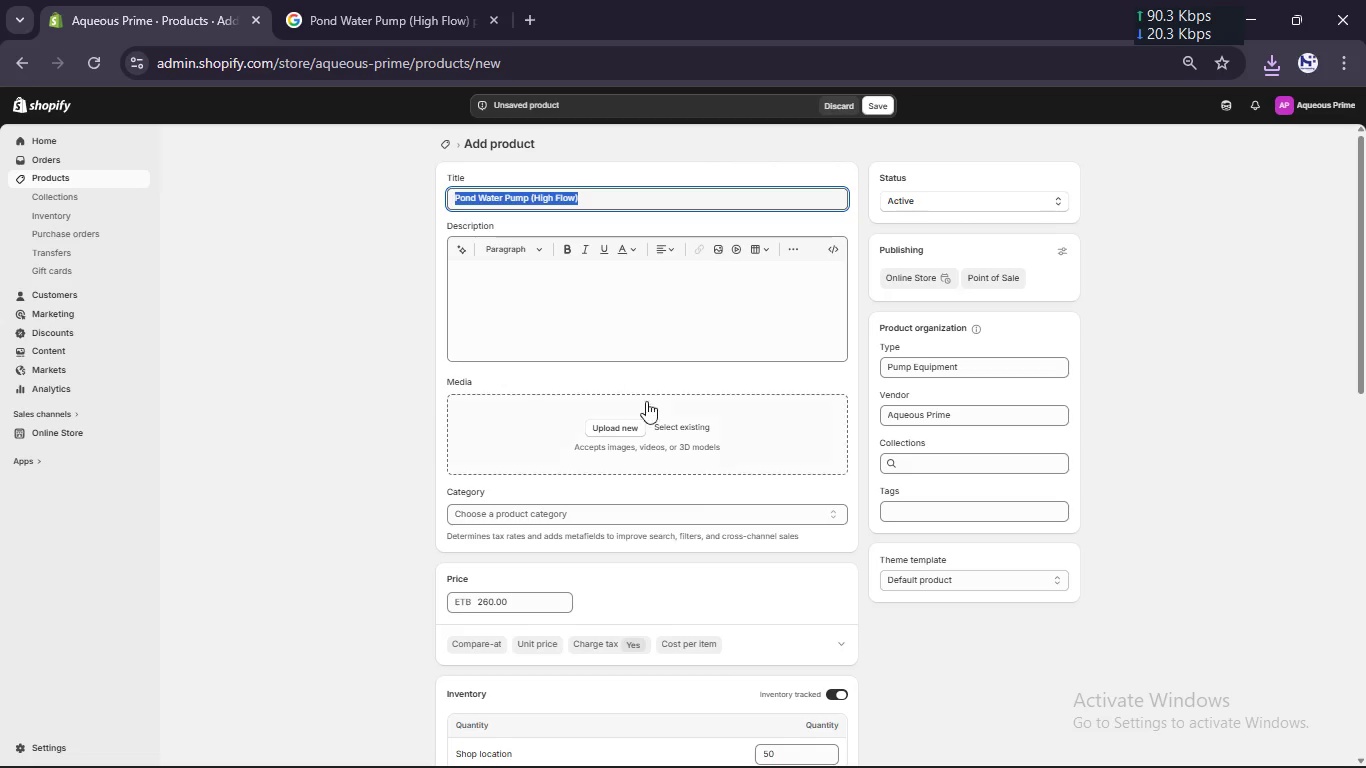 
left_click([616, 434])
 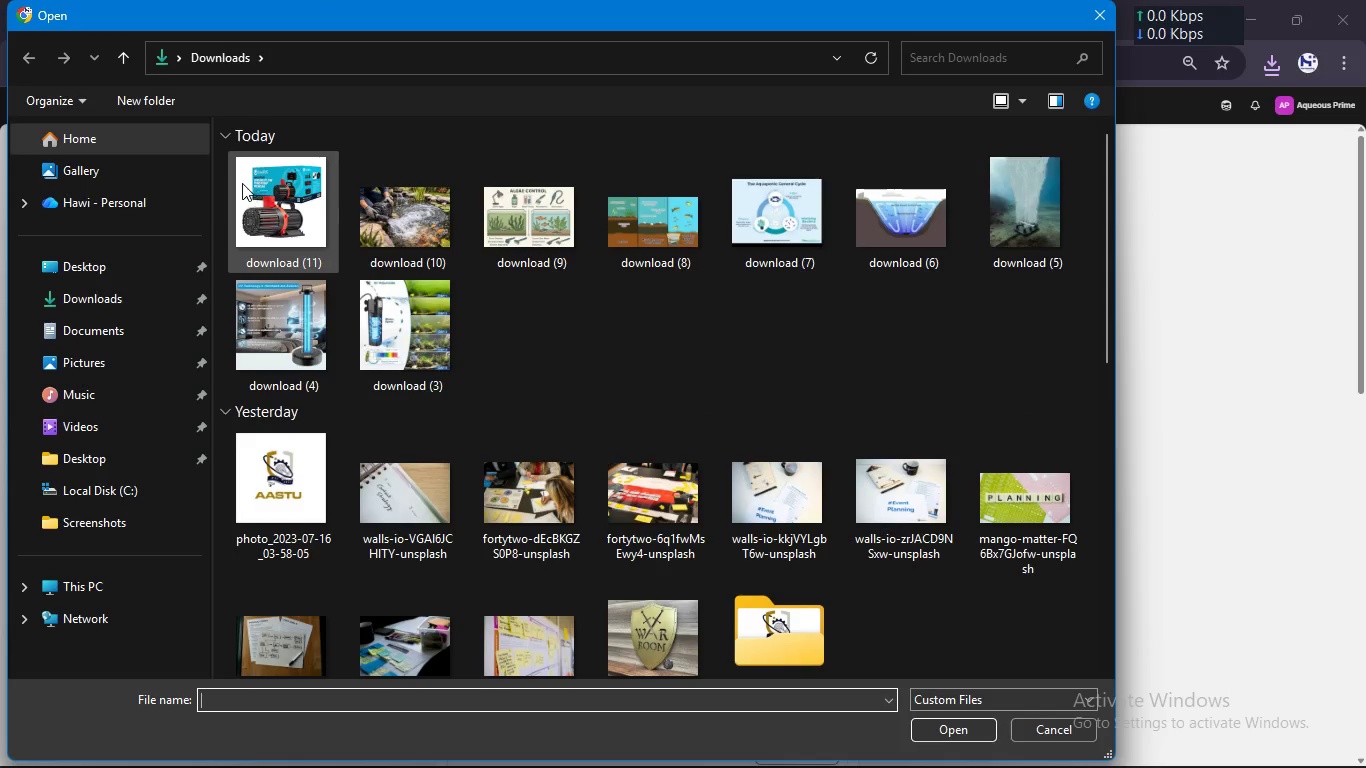 
left_click_drag(start_coordinate=[210, 183], to_coordinate=[386, 229])
 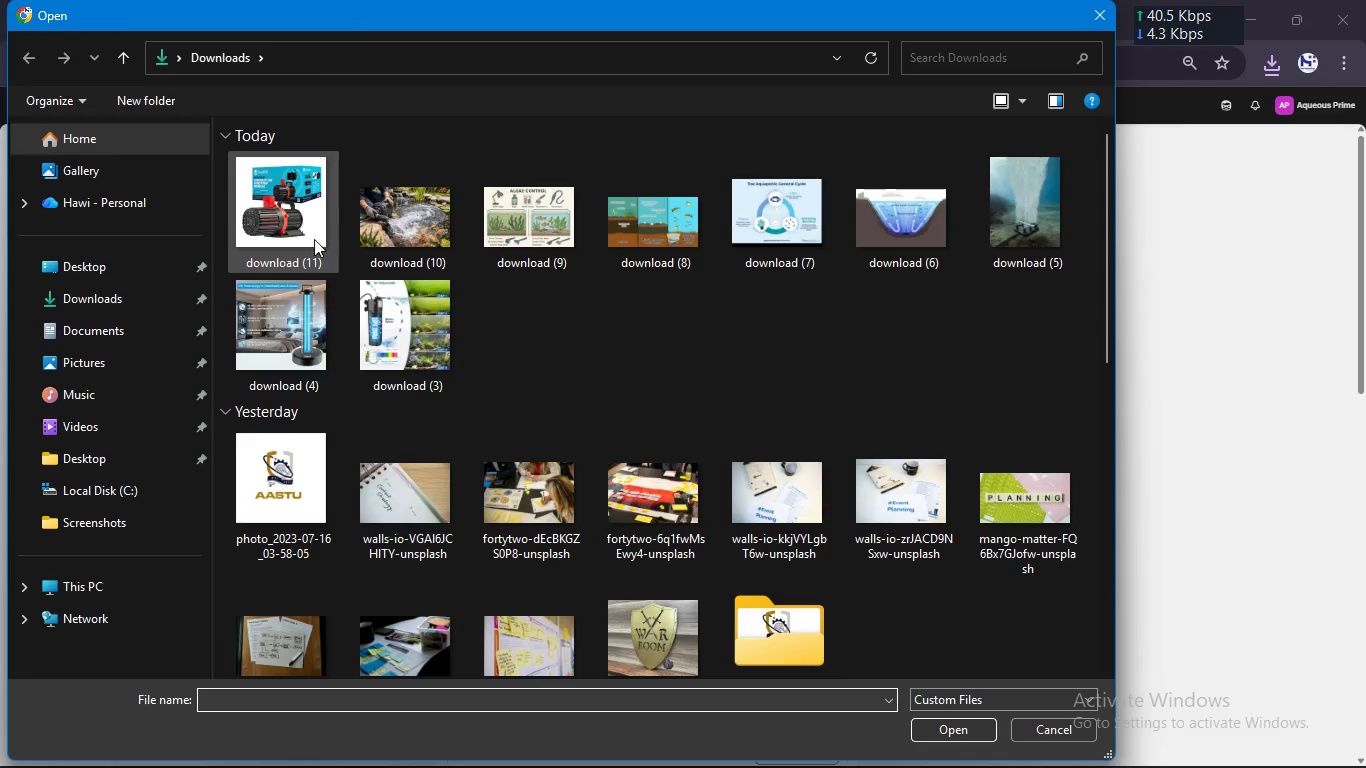 
hold_key(key=ControlLeft, duration=1.06)
 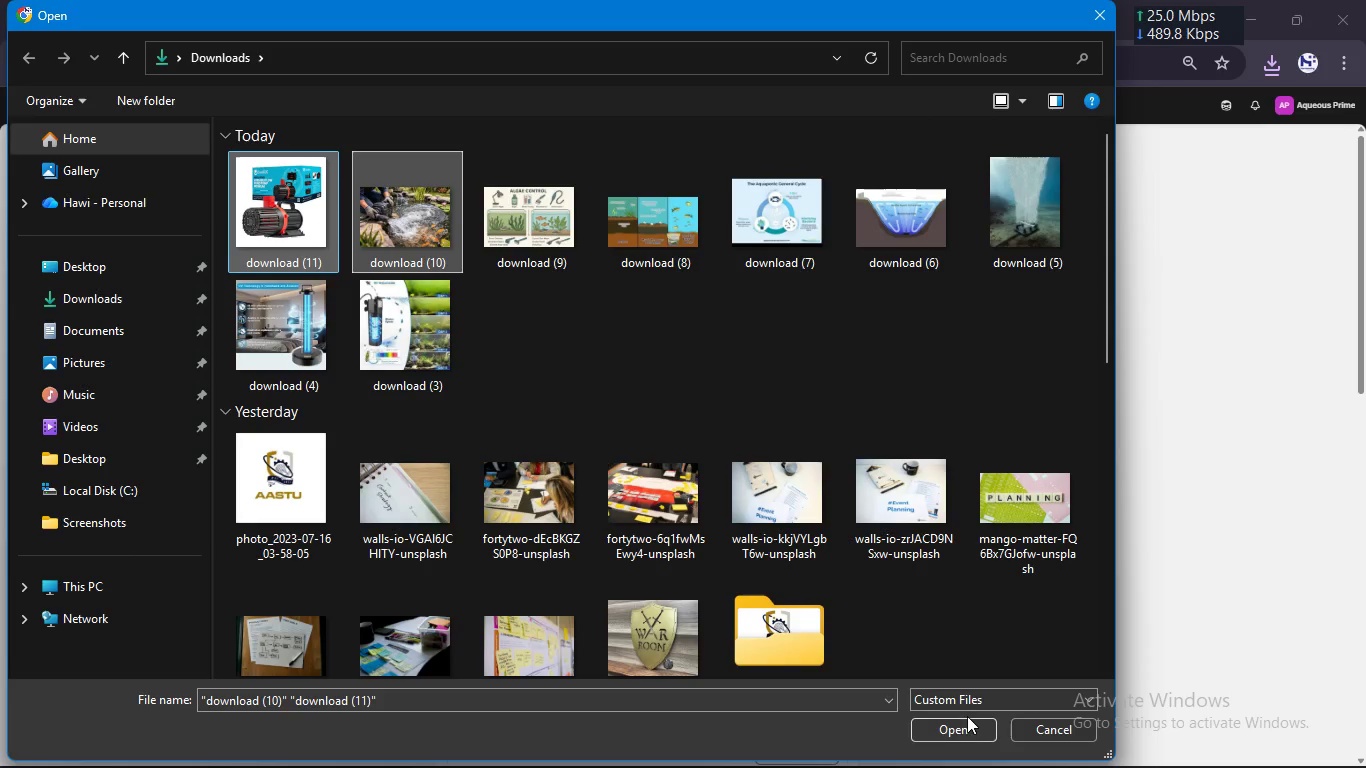 
left_click([966, 718])
 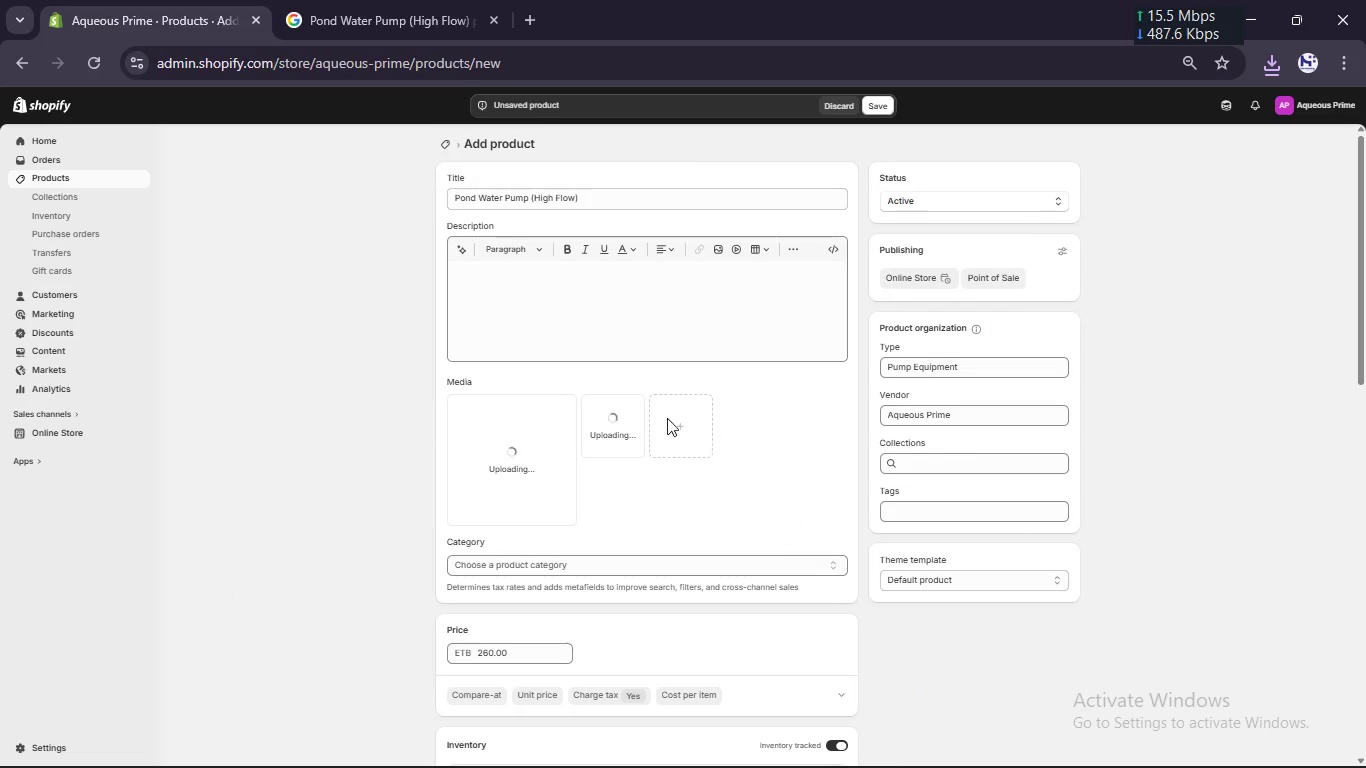 
left_click([583, 292])
 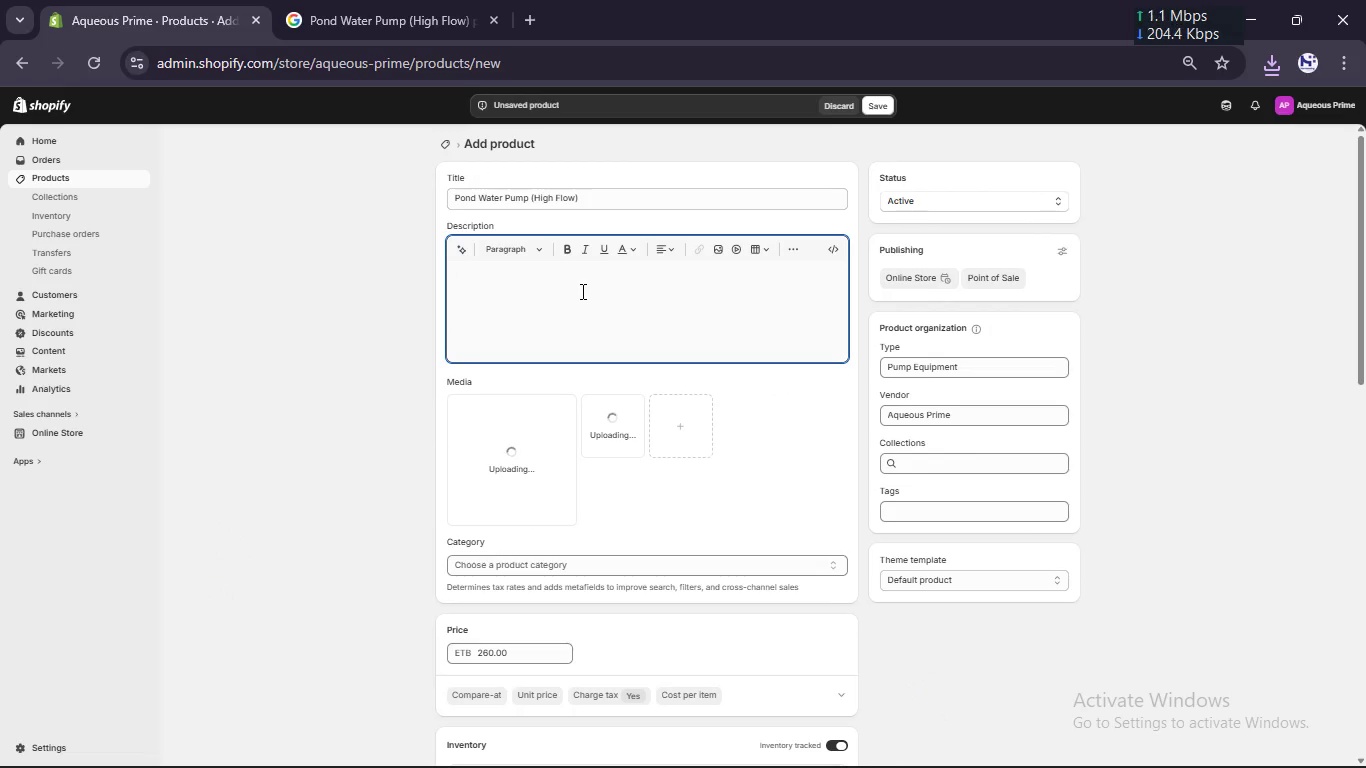 
type(Maintains strong water circulation to support filtat)
key(Backspace)
key(Backspace)
type(ration and prevet)
key(Backspace)
type(nt stagnation.)
 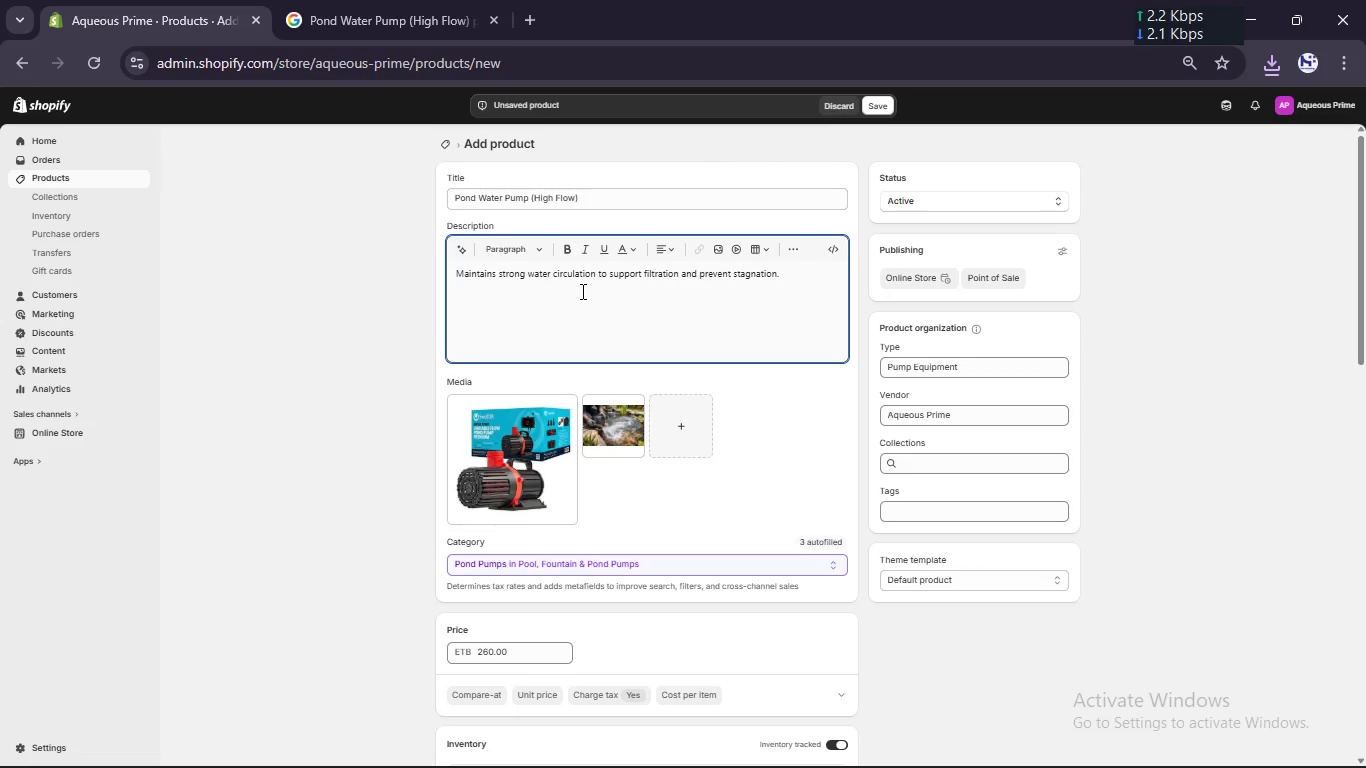 
key(Enter)
 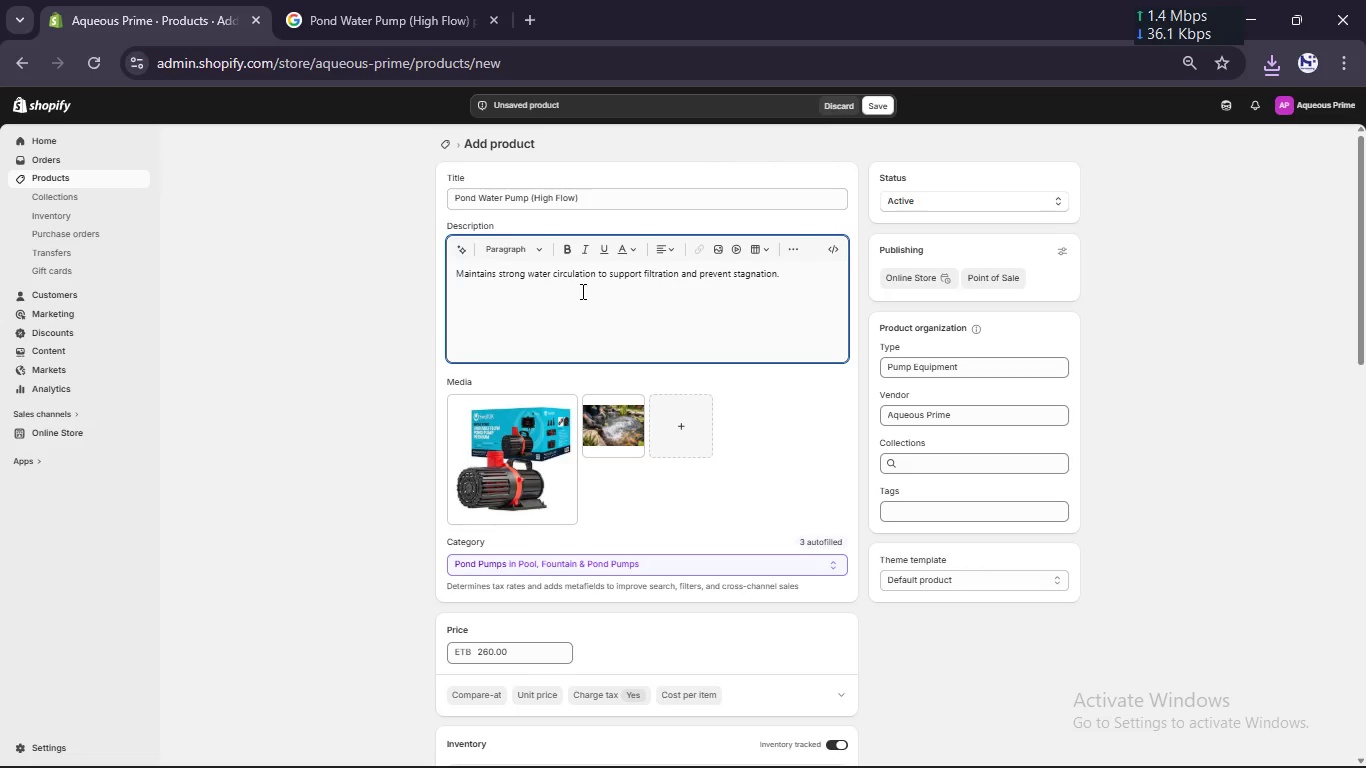 
type(Specs:)
 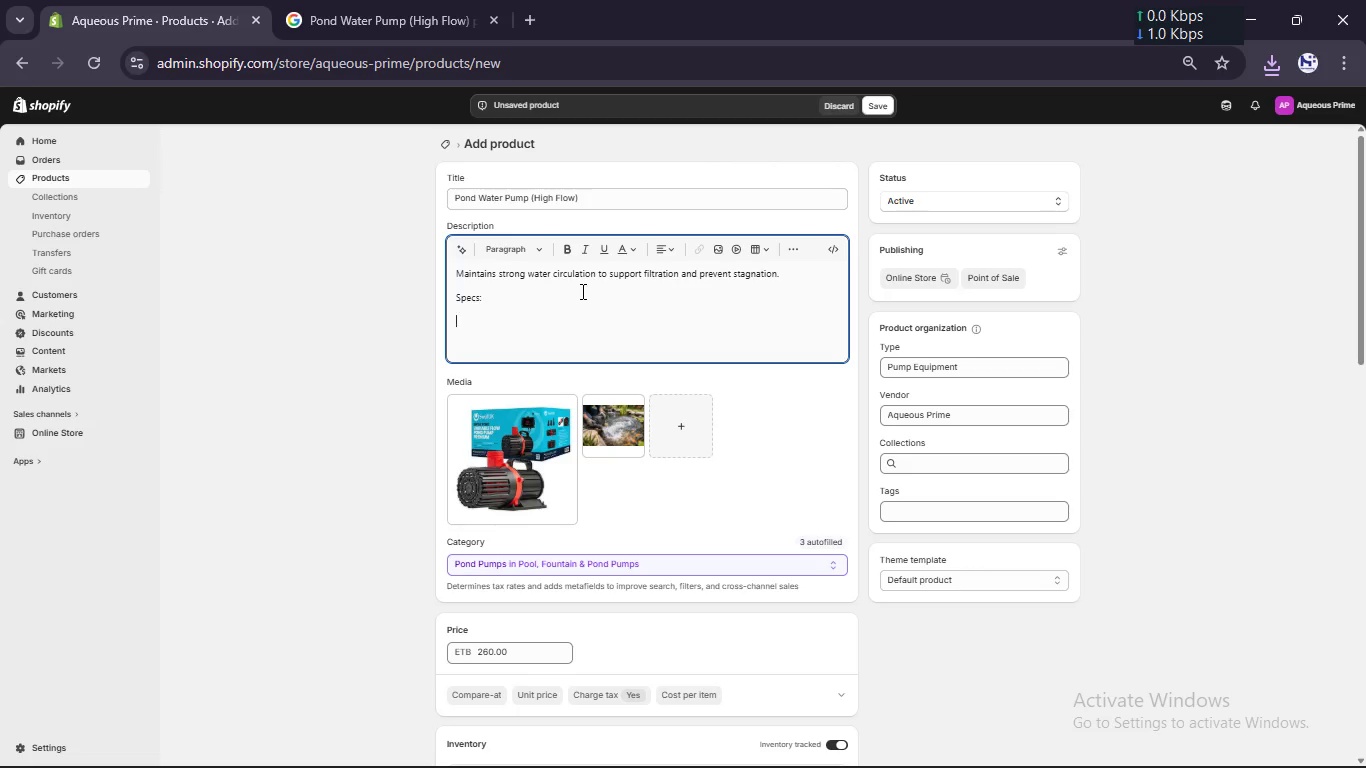 
 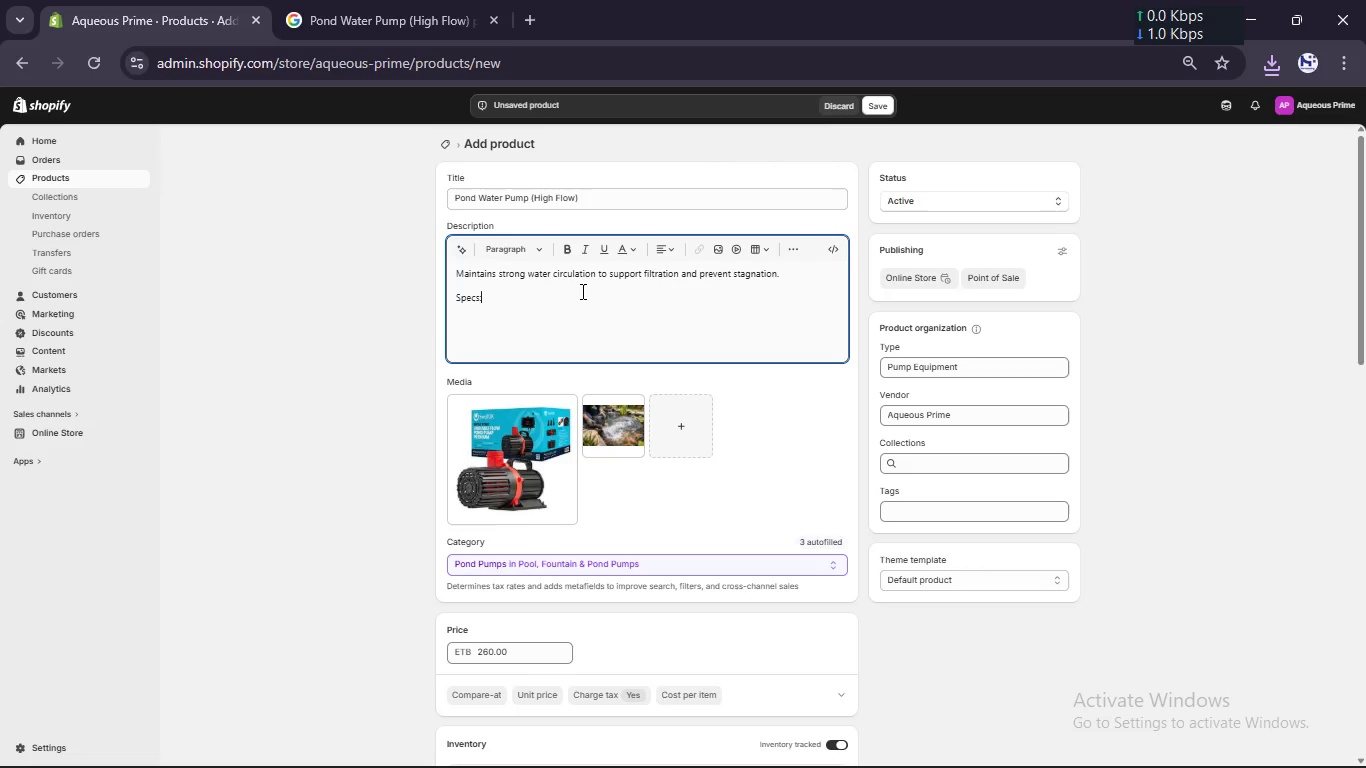 
key(Enter)
 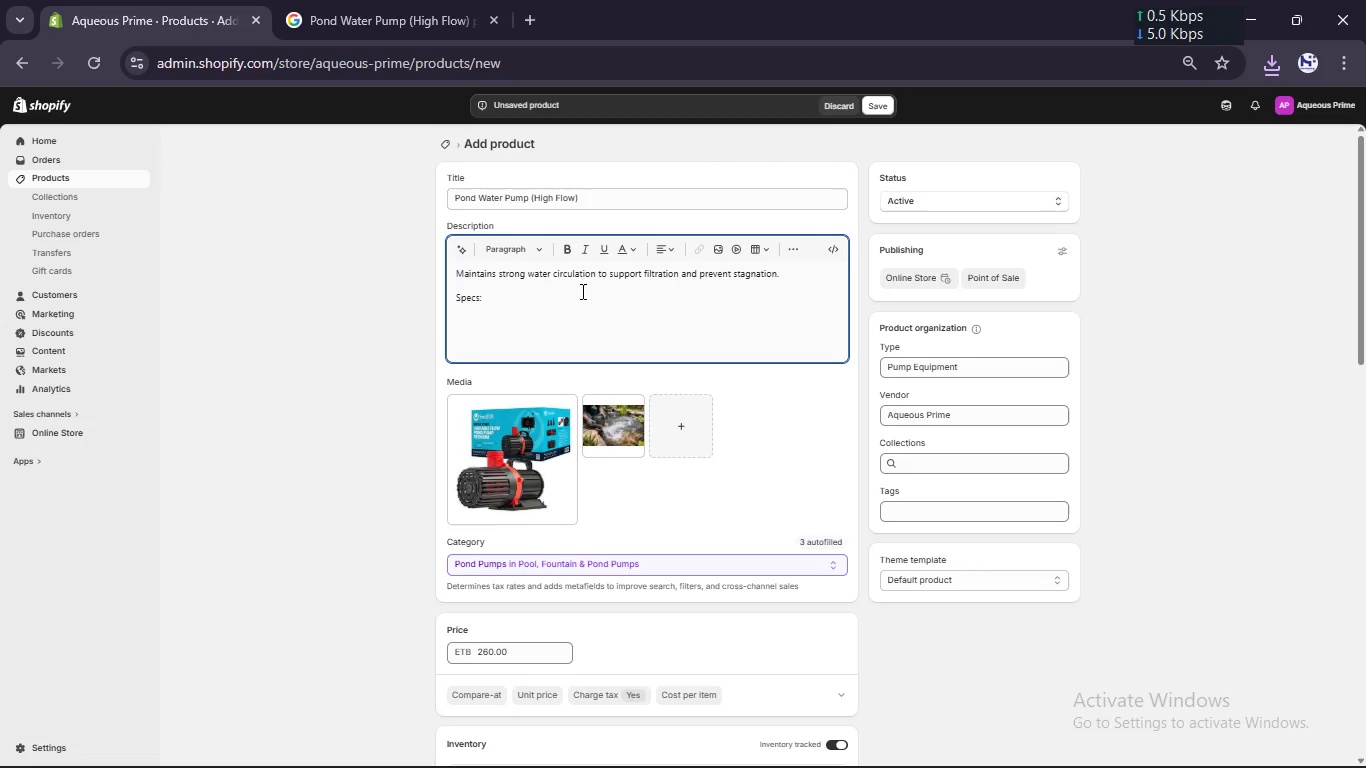 
type(- Gallon Capacity: 12000)
 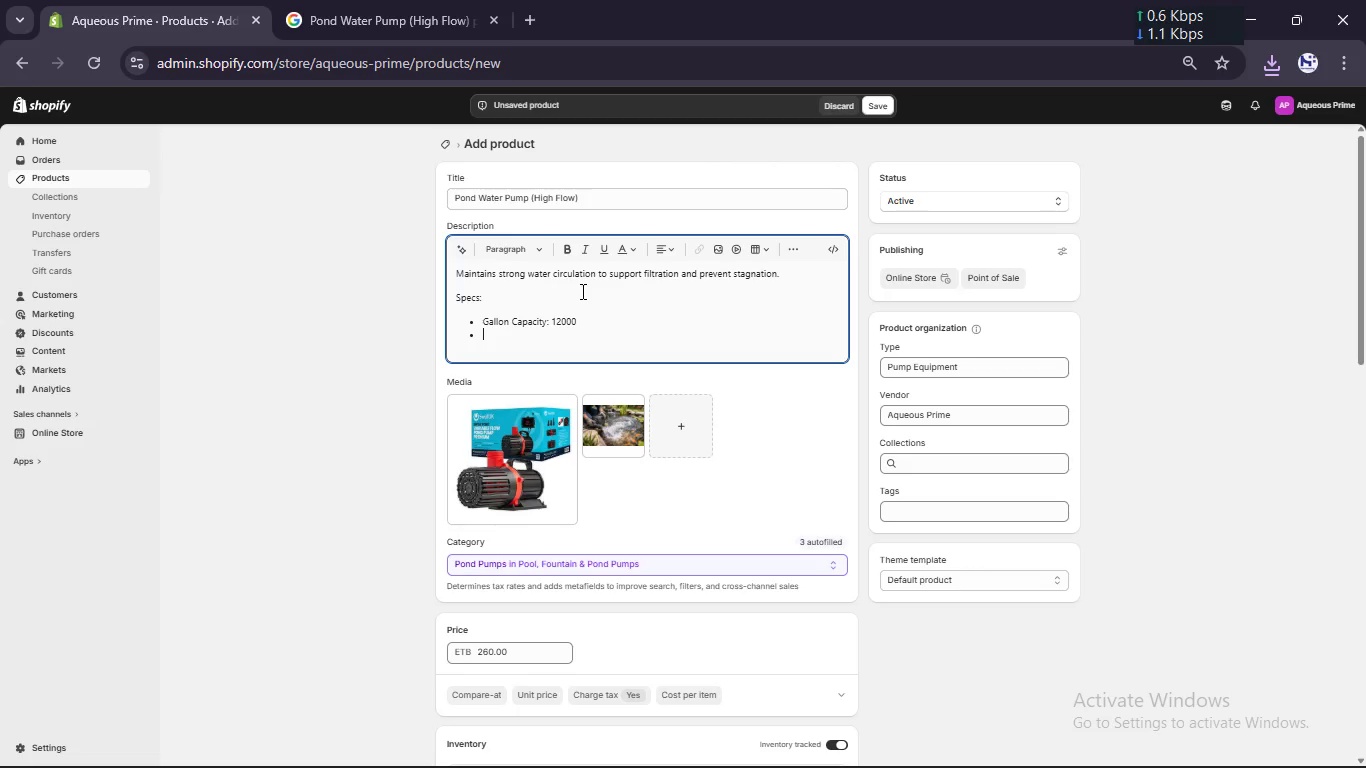 
 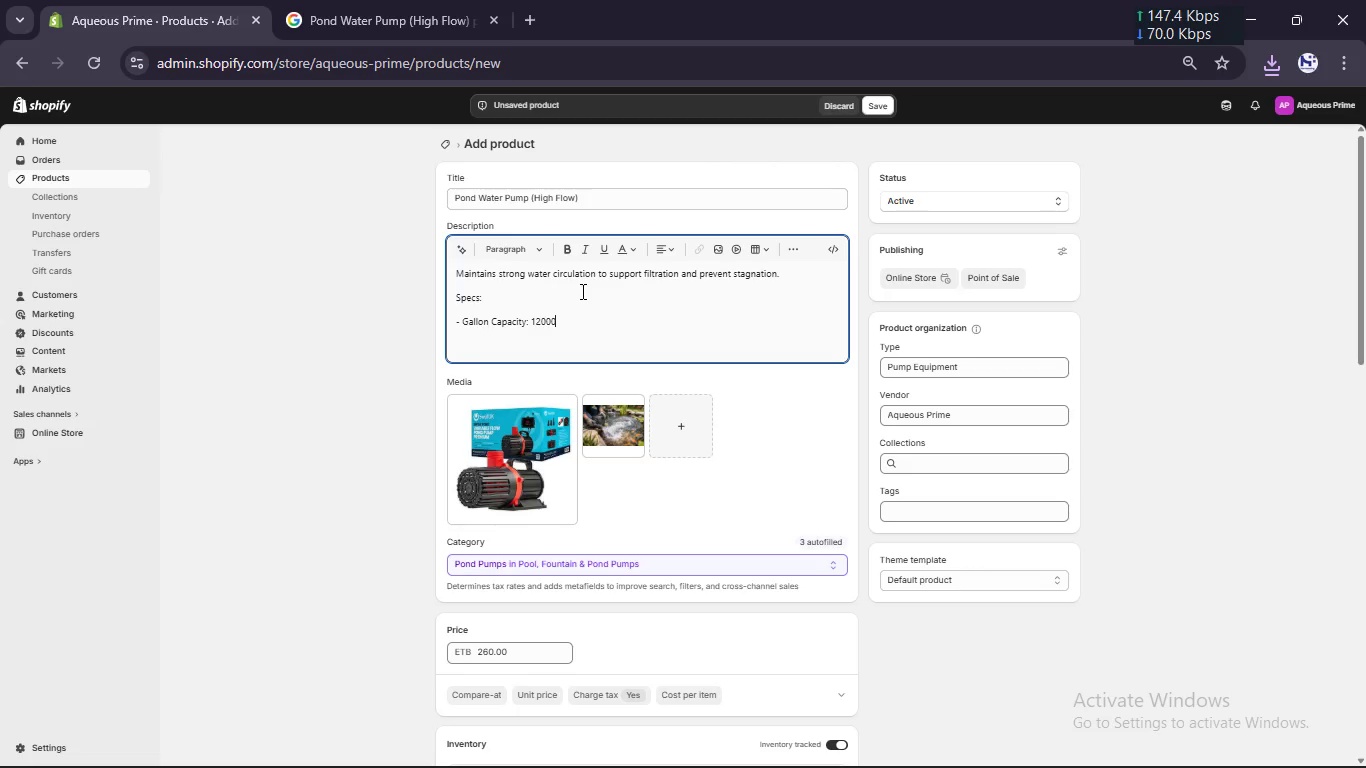 
key(Enter)
 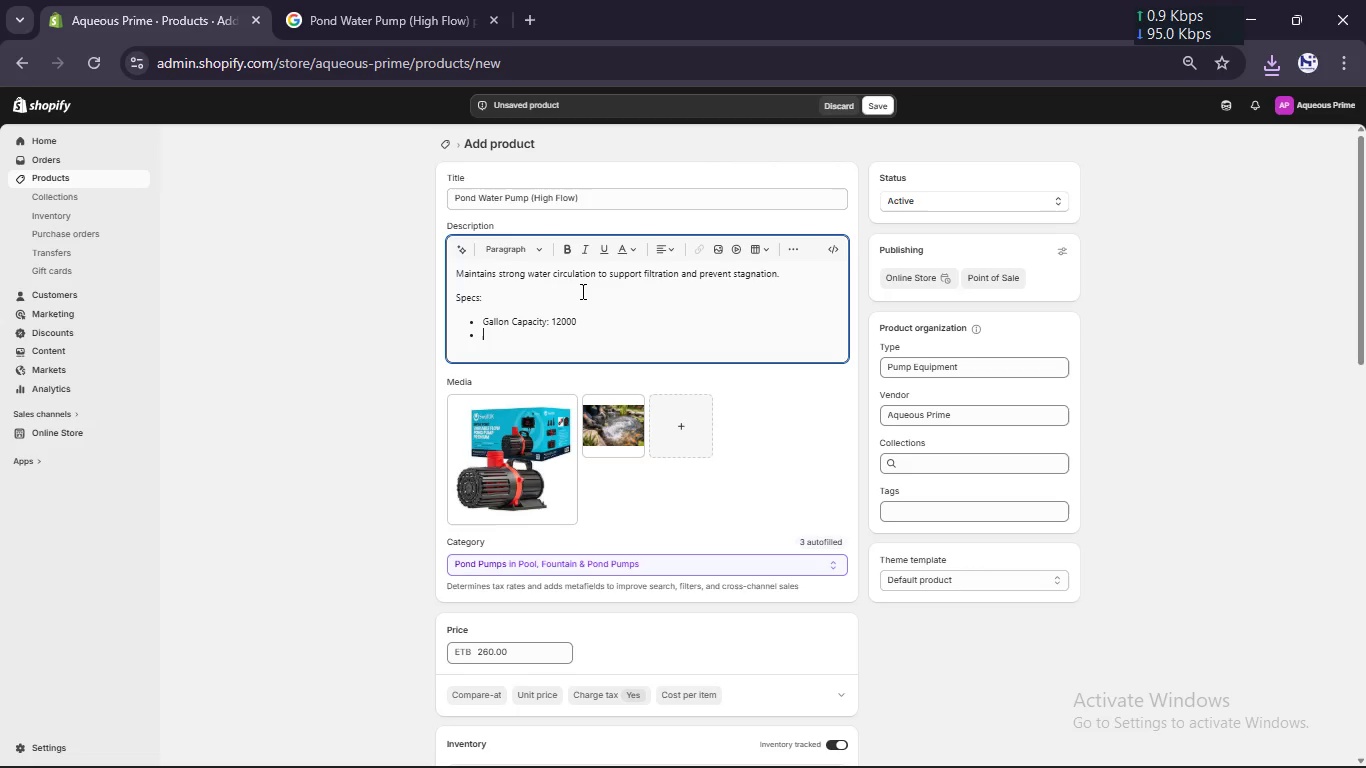 
type(Max Flow Rate: 5000L/h)
 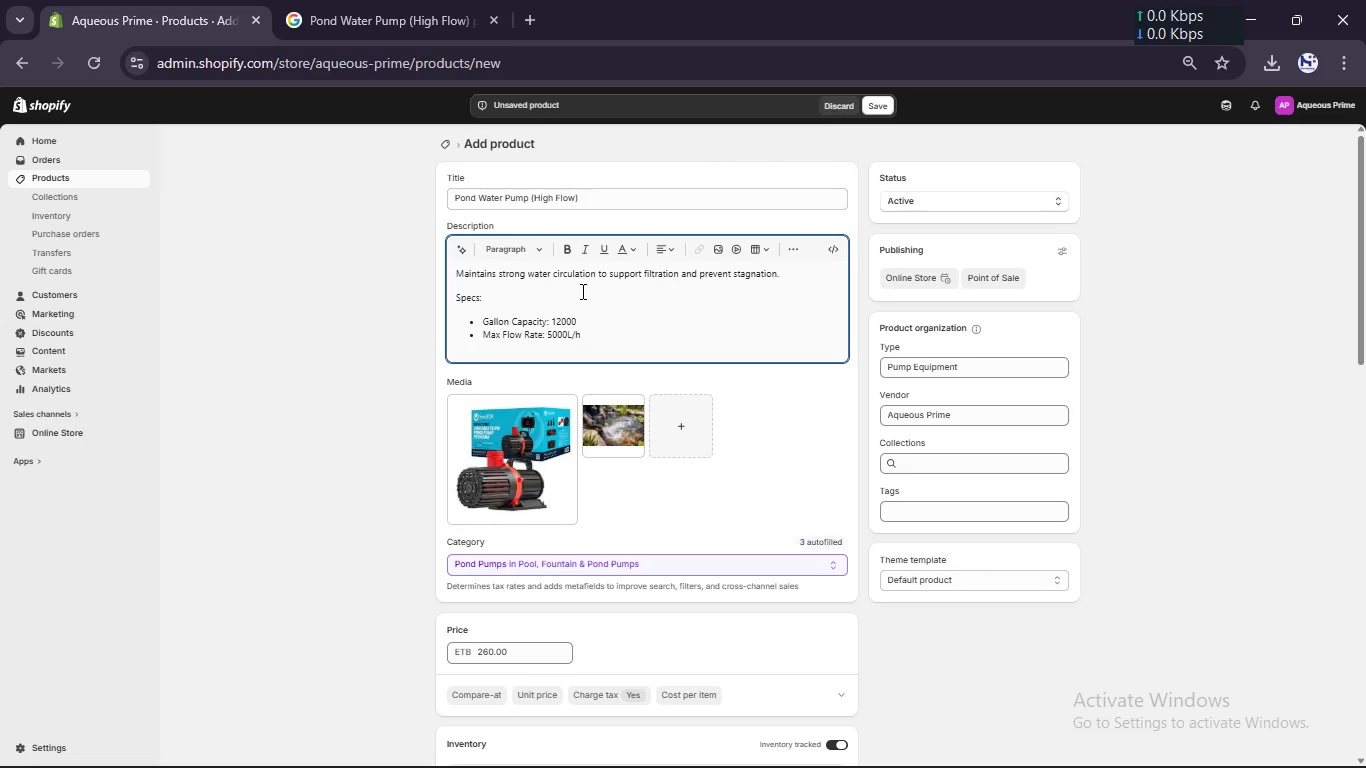 
 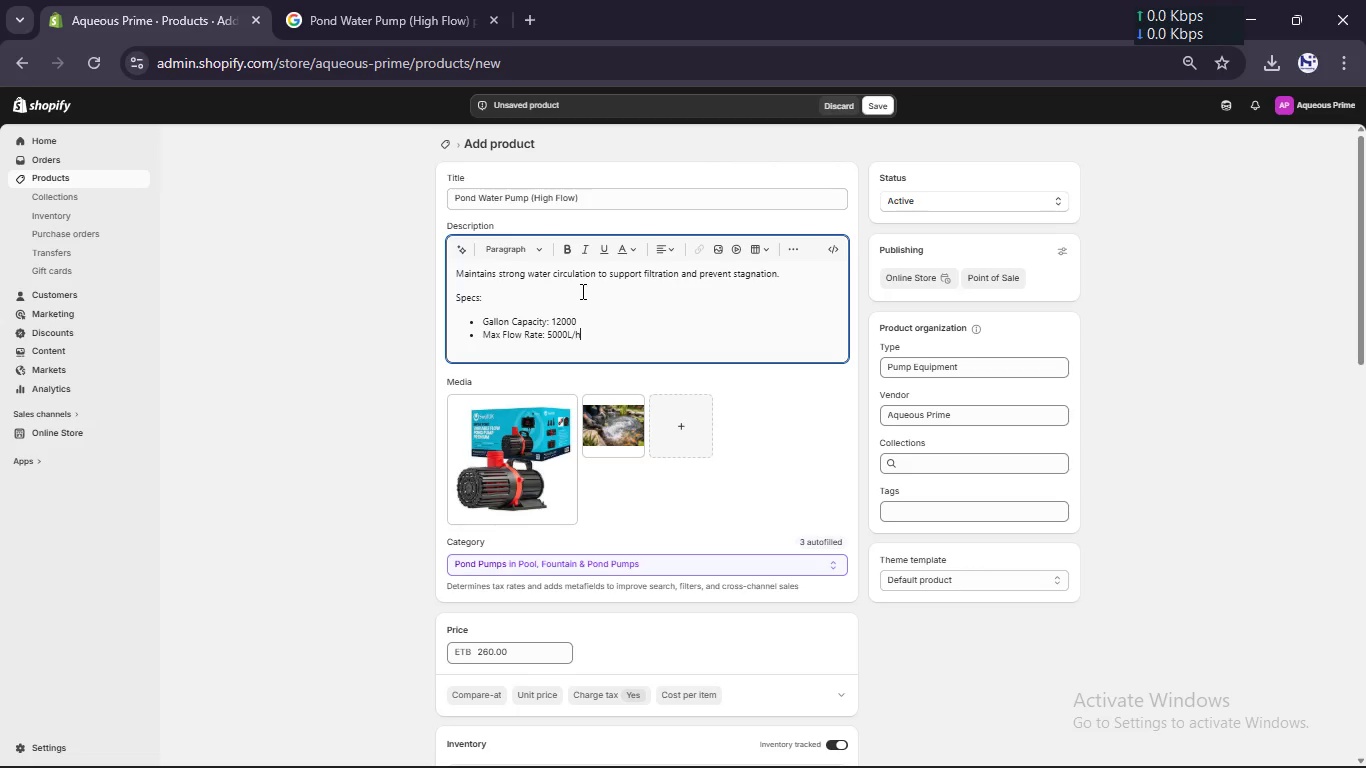 
key(Enter)
 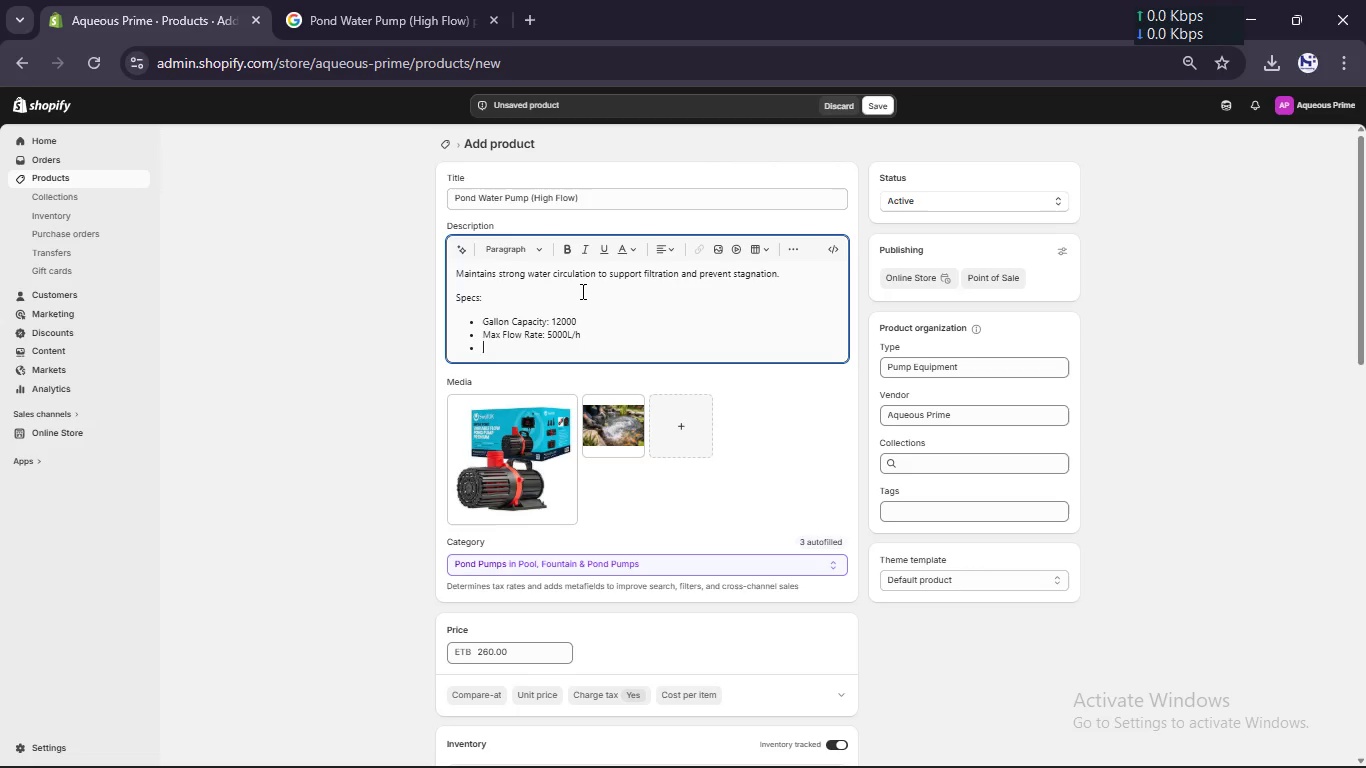 
type(Biological Load: Hevy)
 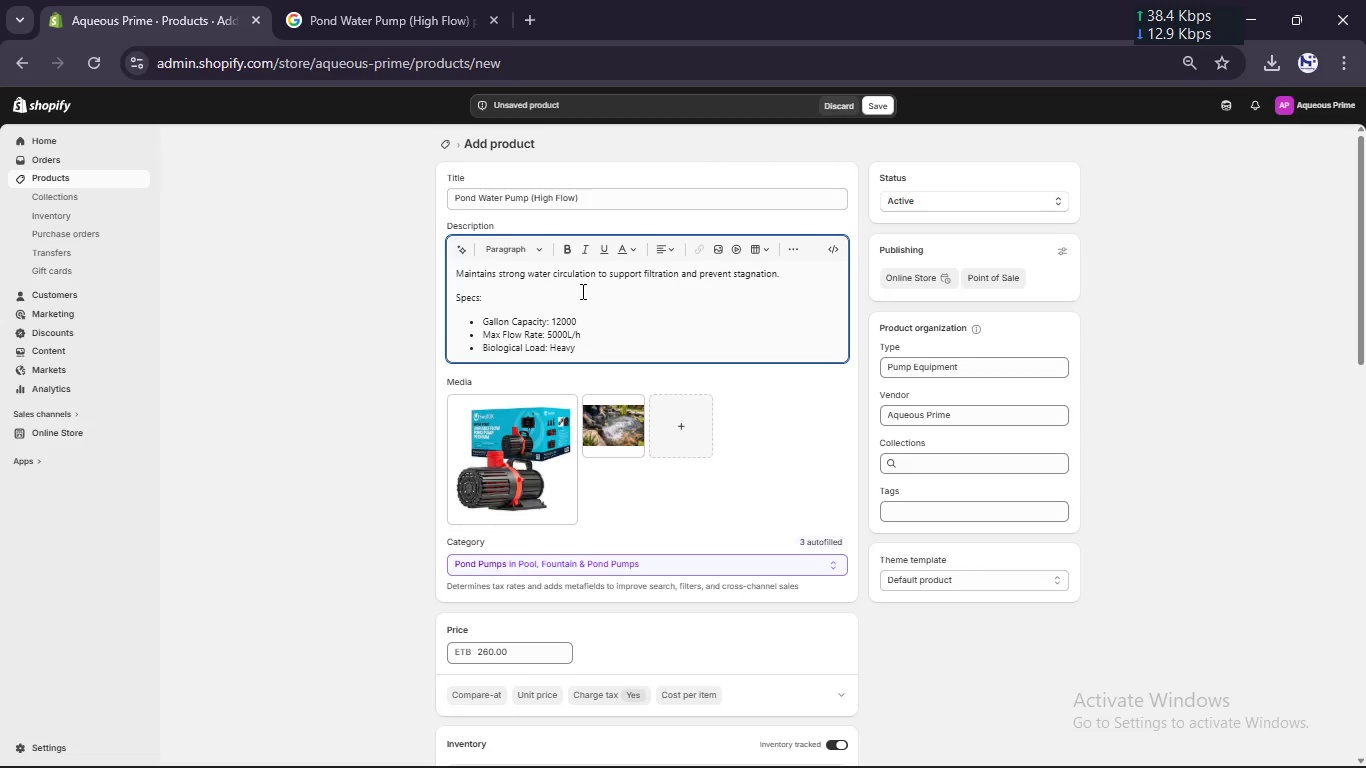 
left_click([517, 434])
 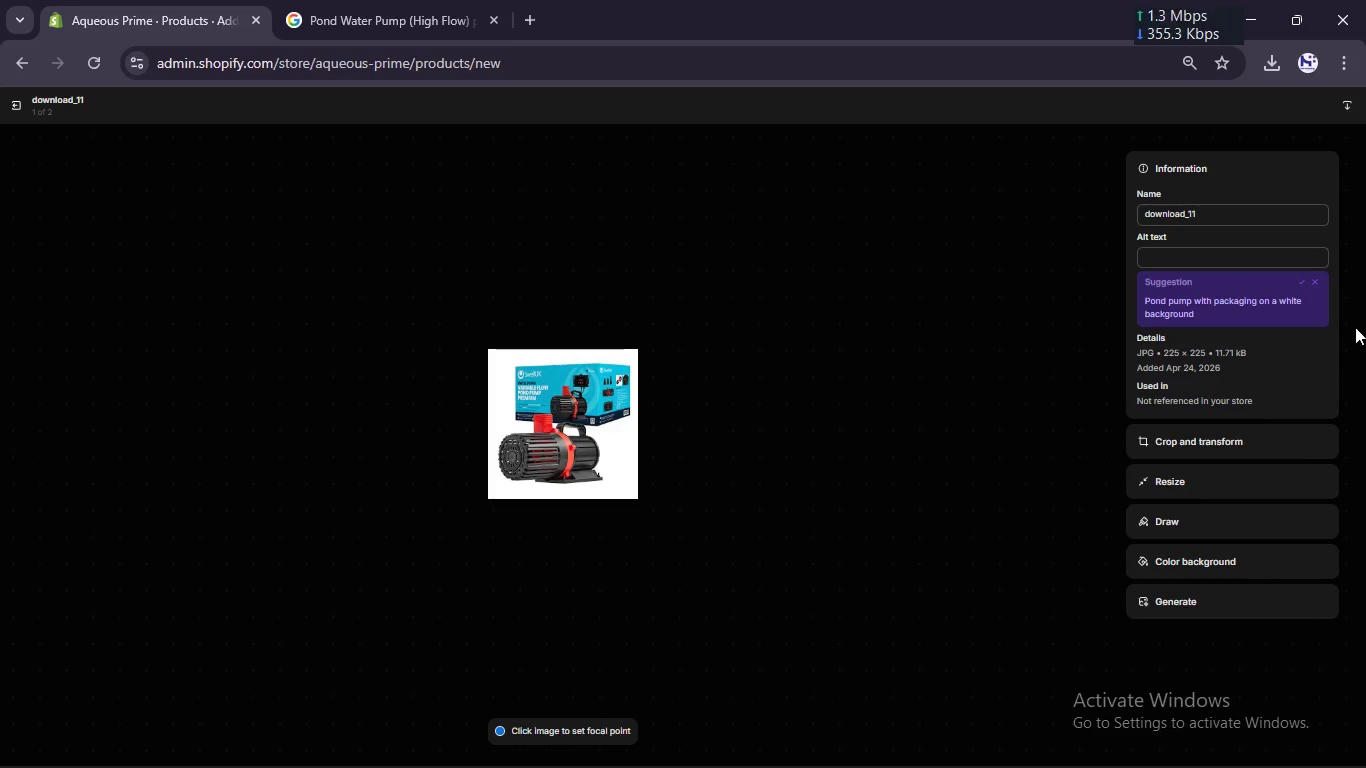 
left_click([1221, 264])
 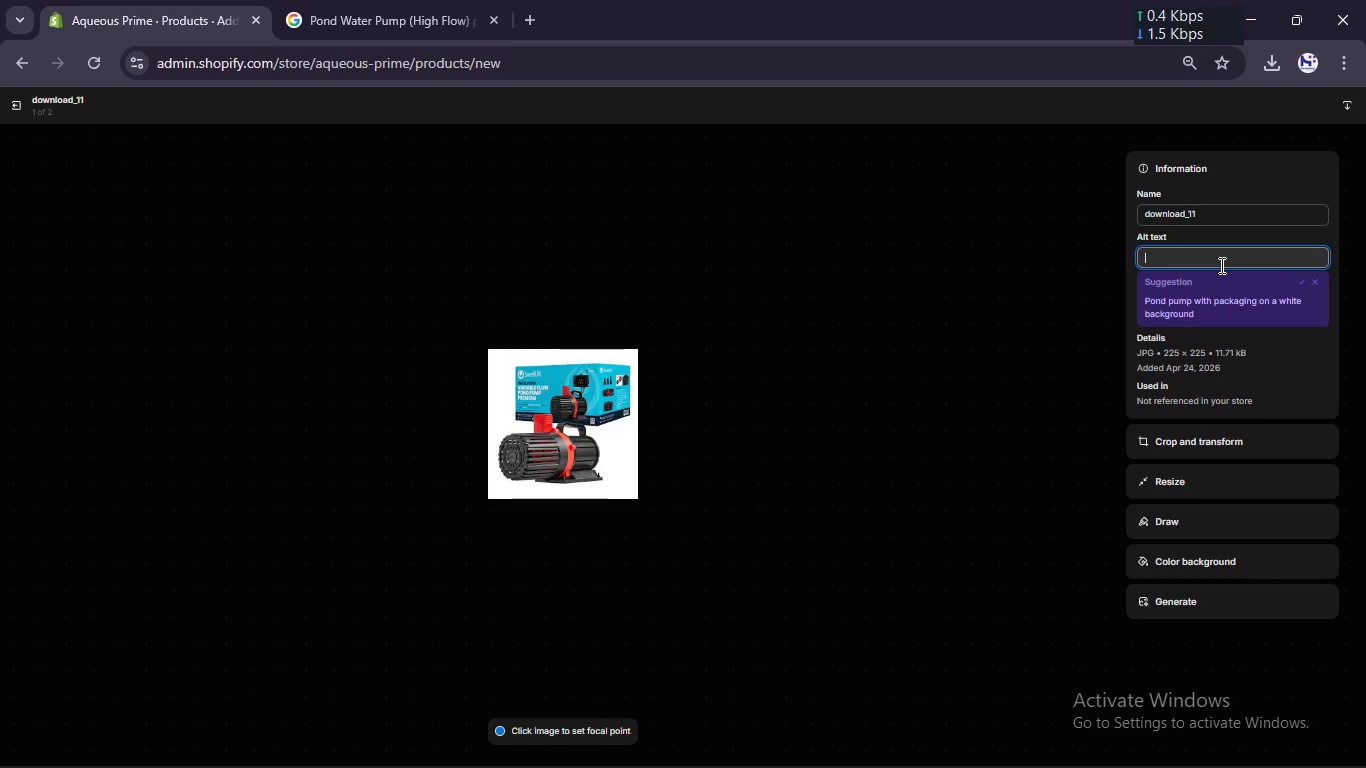 
type(pn)
key(Backspace)
type(ond water pump high flow)
 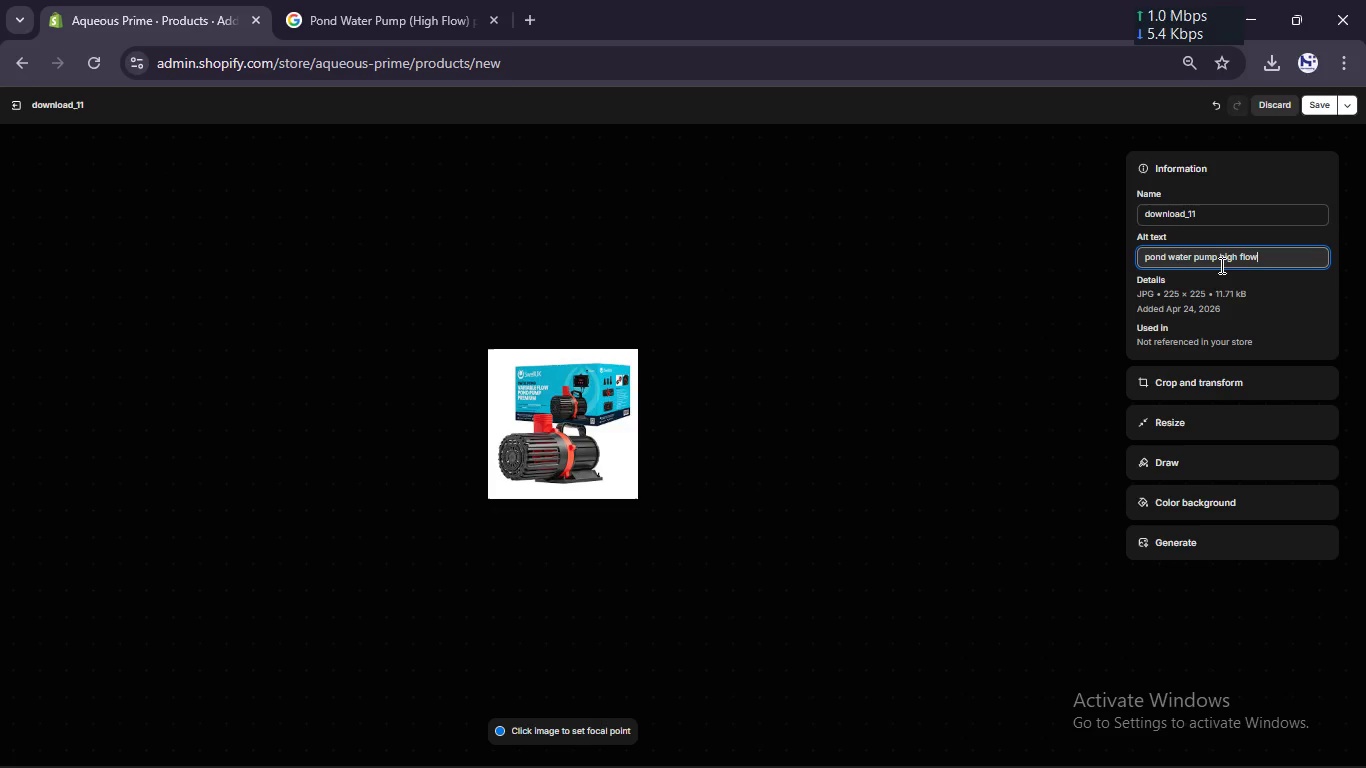 
wait(17.25)
 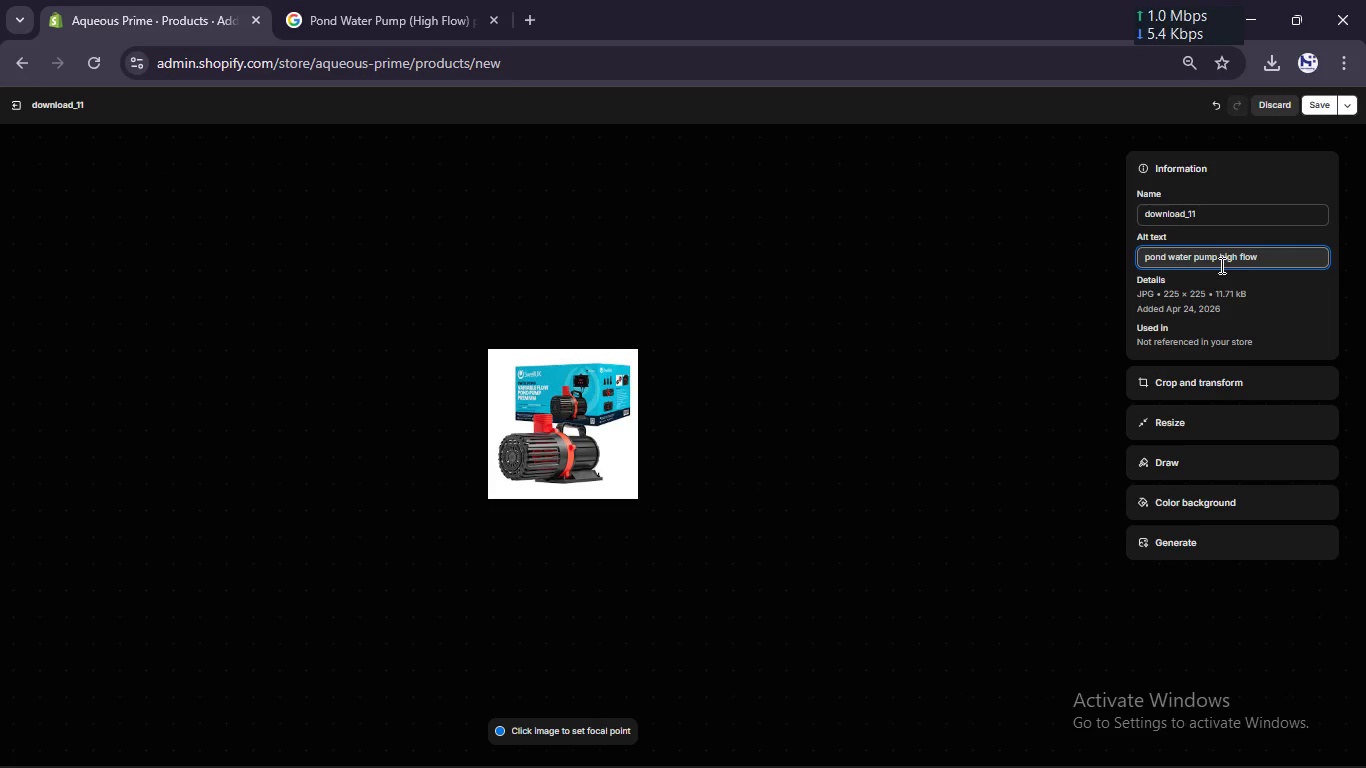 
key(Control+A)
 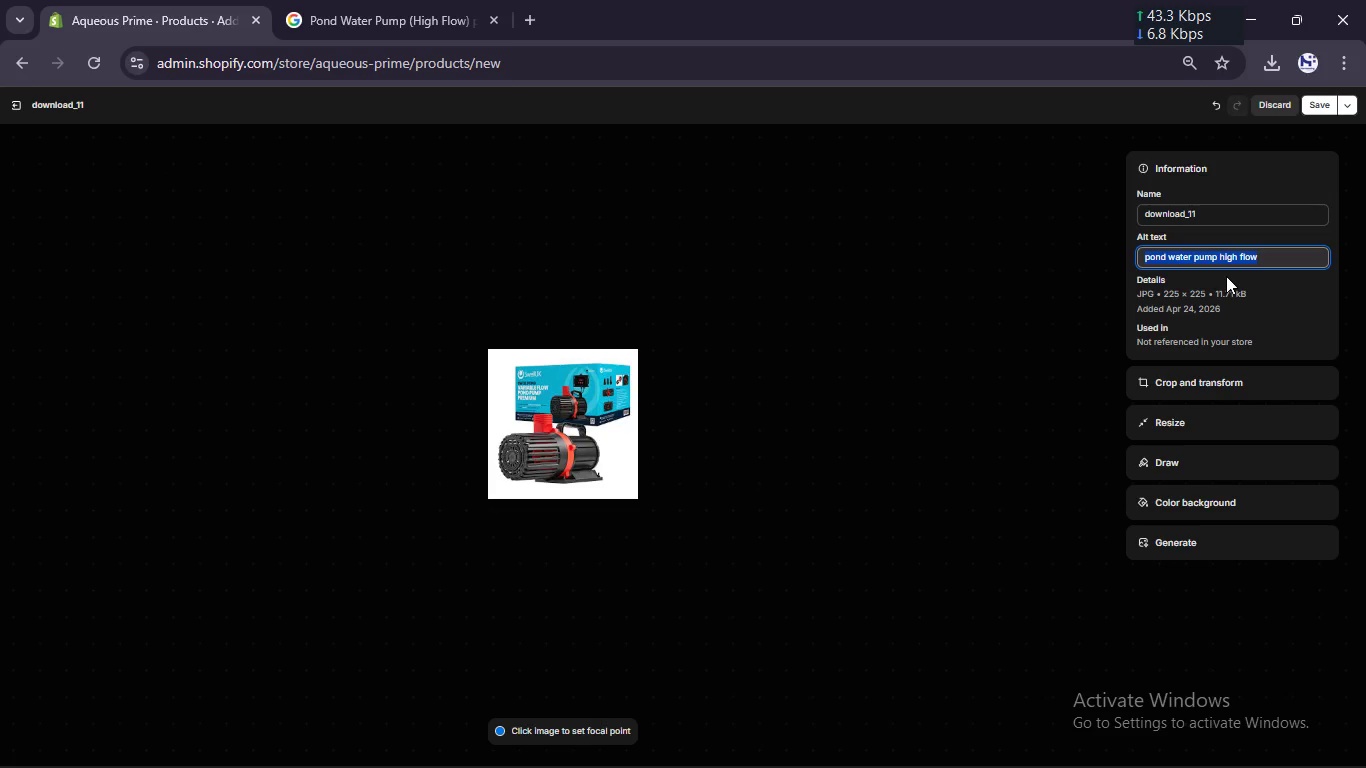 
key(Control+C)
 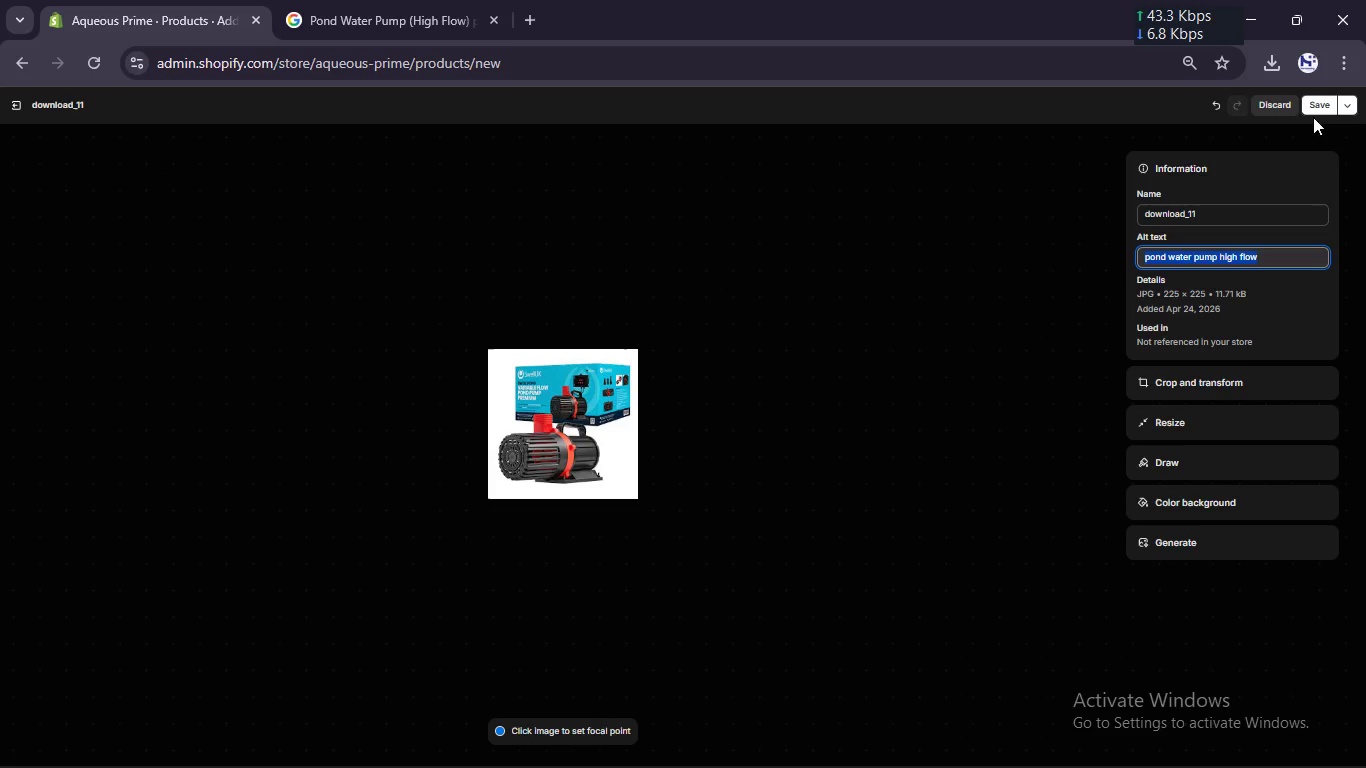 
left_click([1315, 101])
 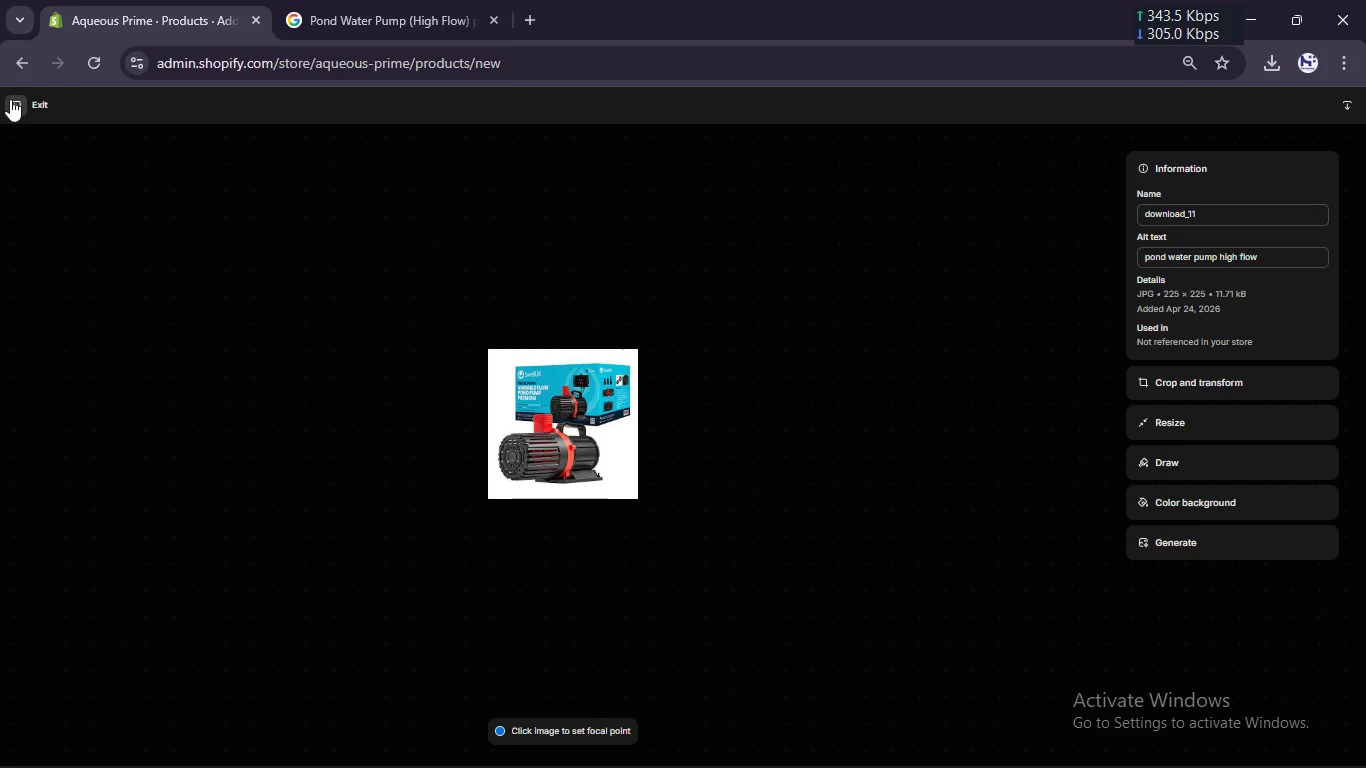 
left_click([7, 99])
 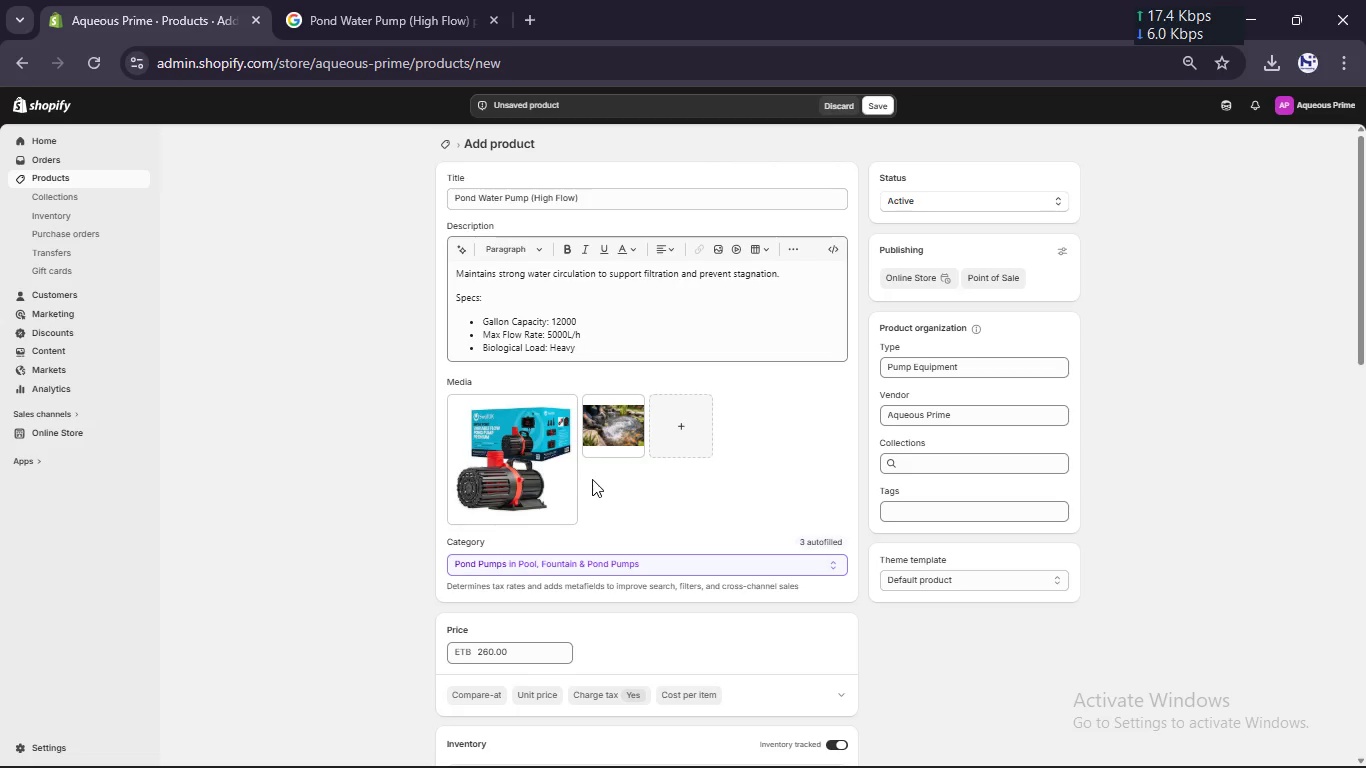 
scroll: coordinate [597, 480], scroll_direction: down, amount: 2.0
 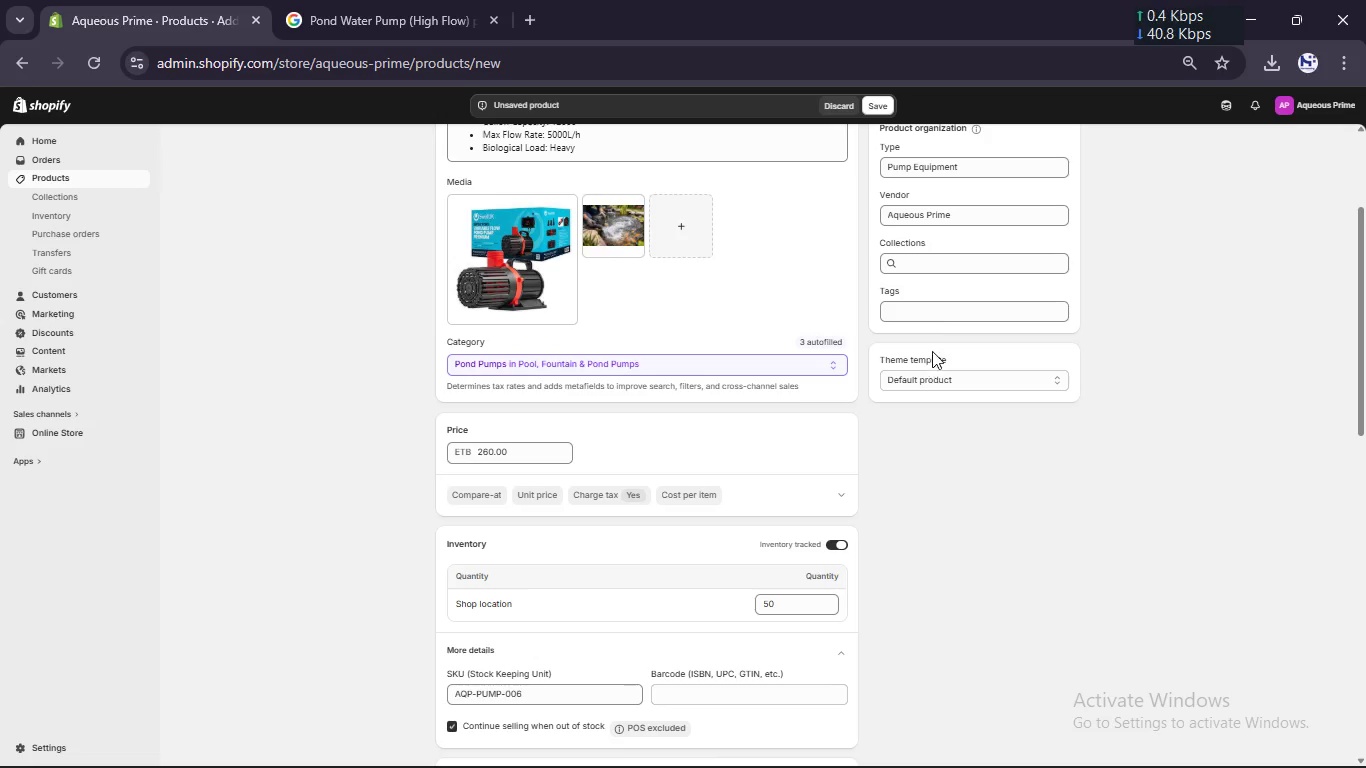 
left_click_drag(start_coordinate=[945, 308], to_coordinate=[951, 302])
 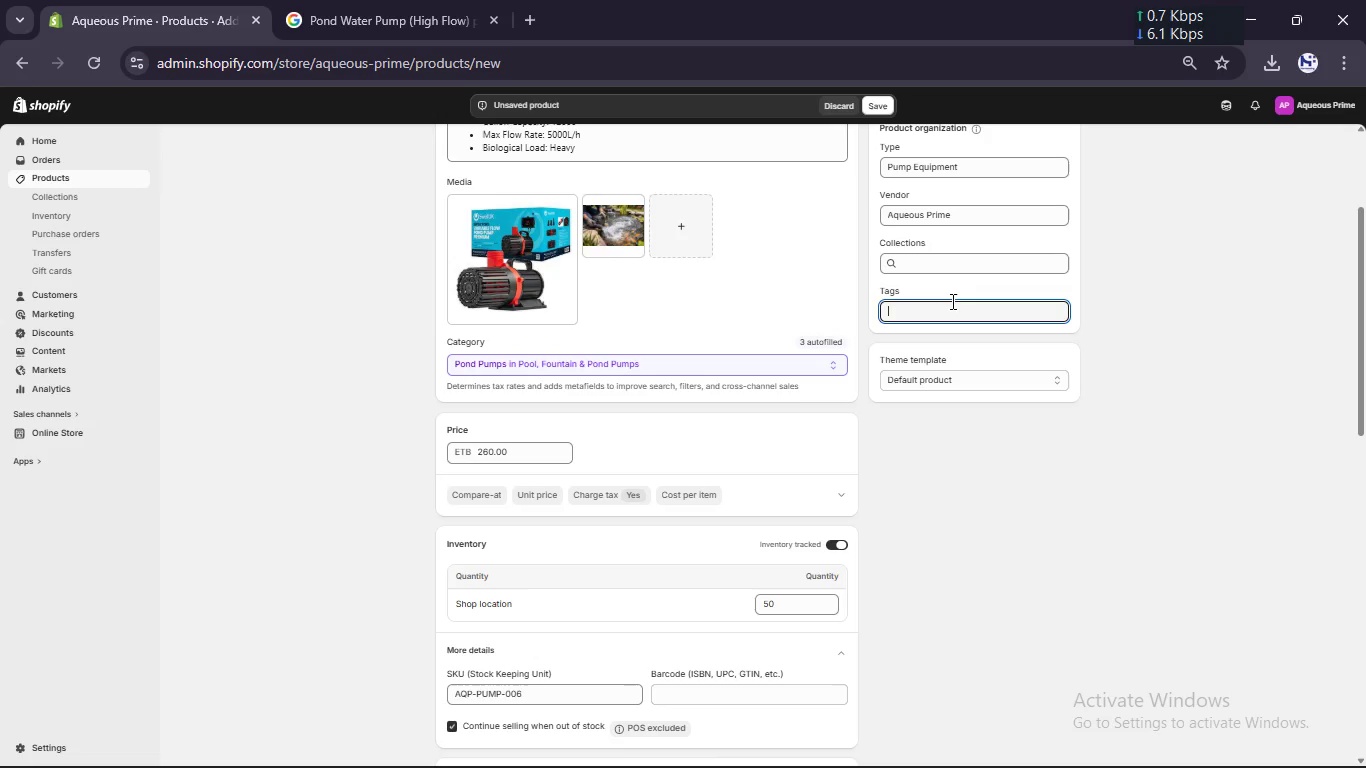 
type(filtration)
 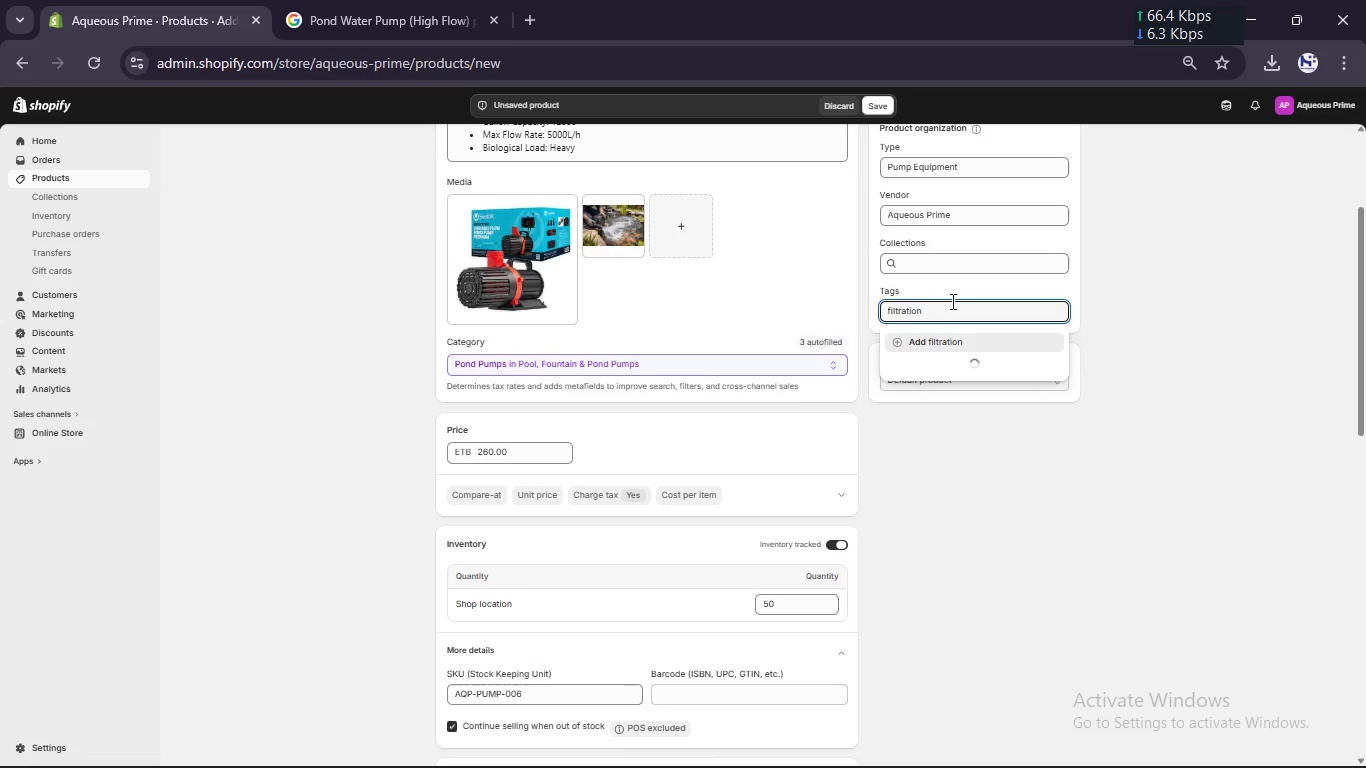 
key(Enter)
 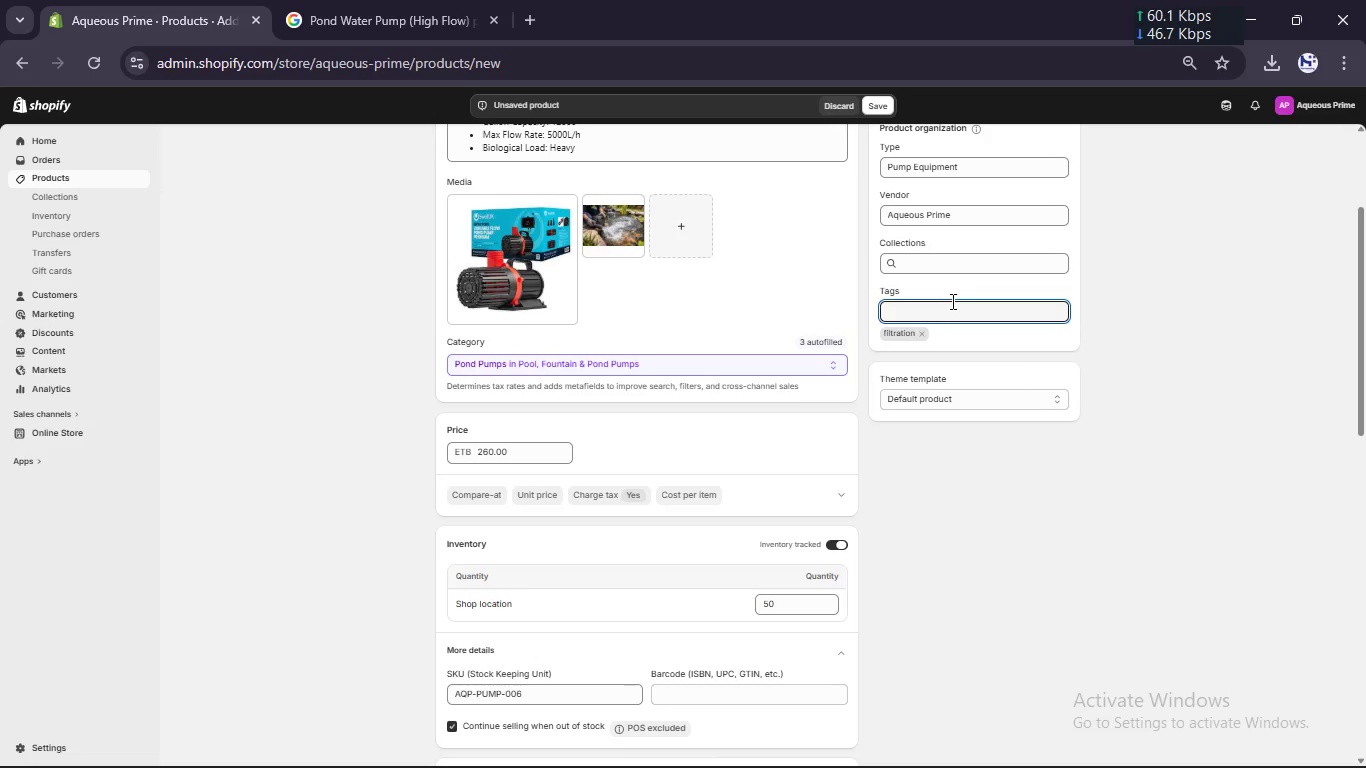 
type(bo filter)
 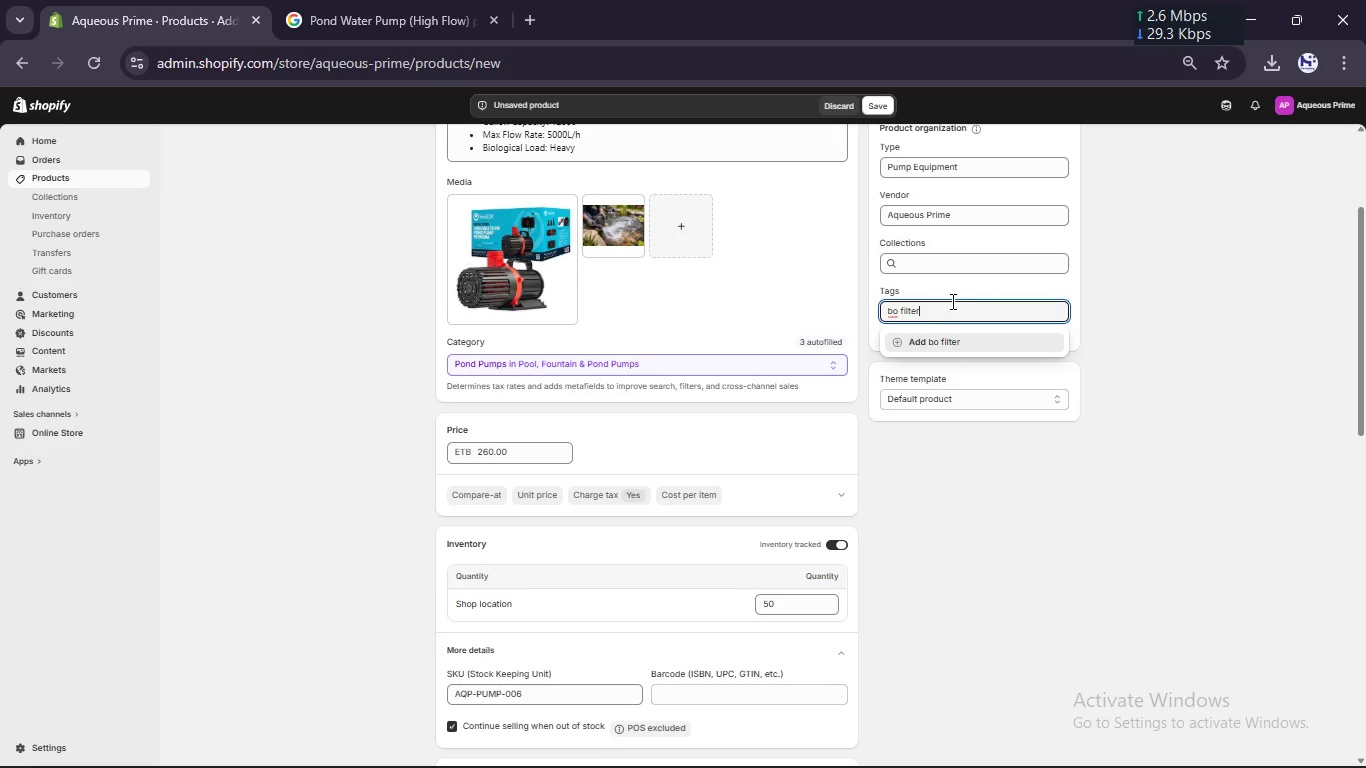 
key(Enter)
 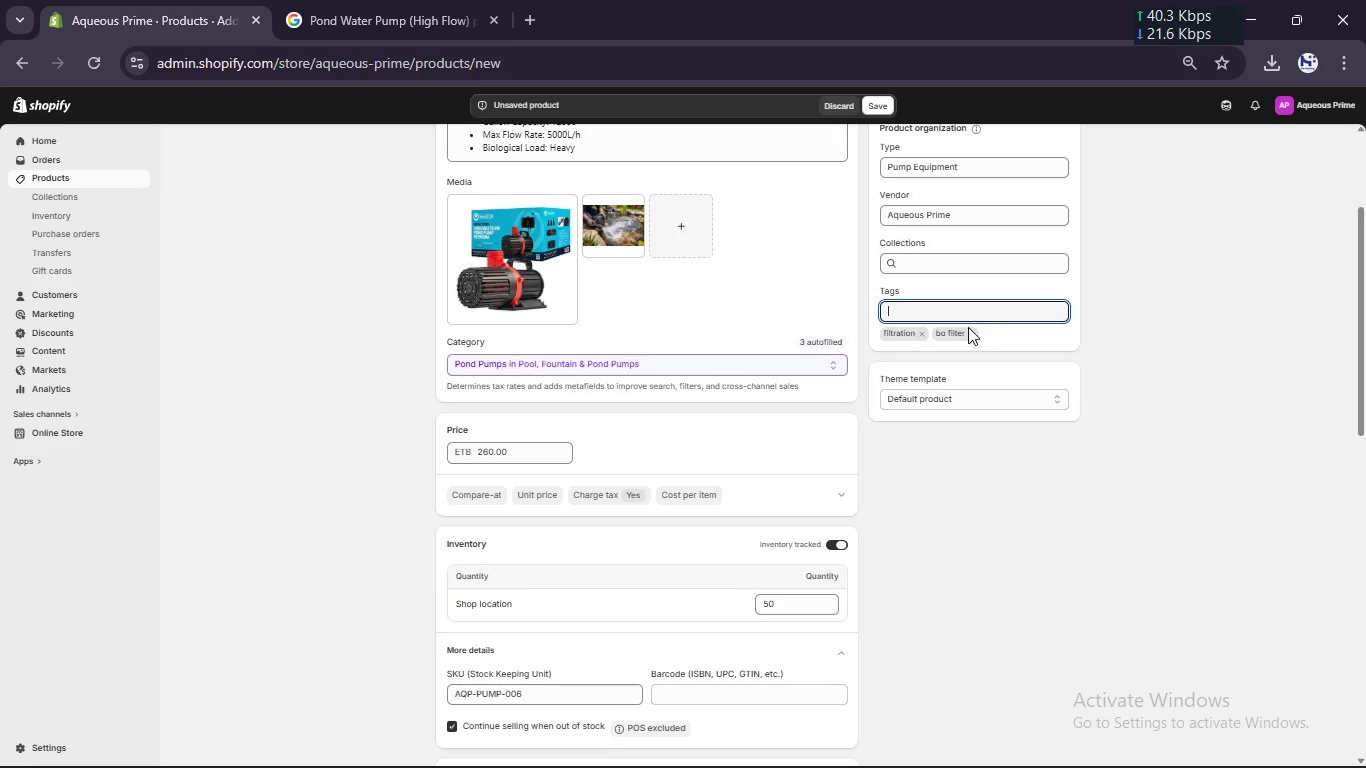 
double_click([961, 334])
 